 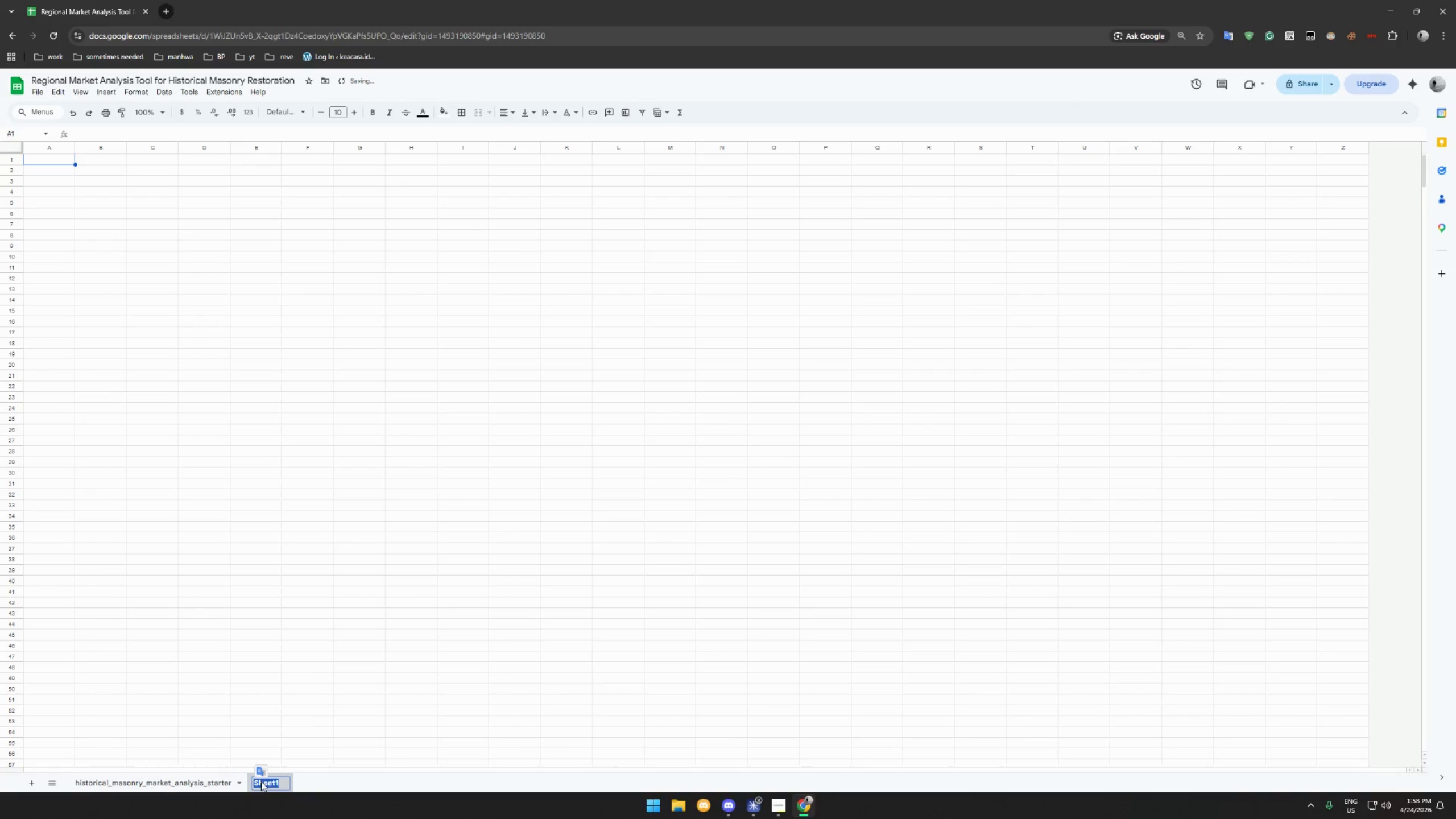 
type(Project_Data)
 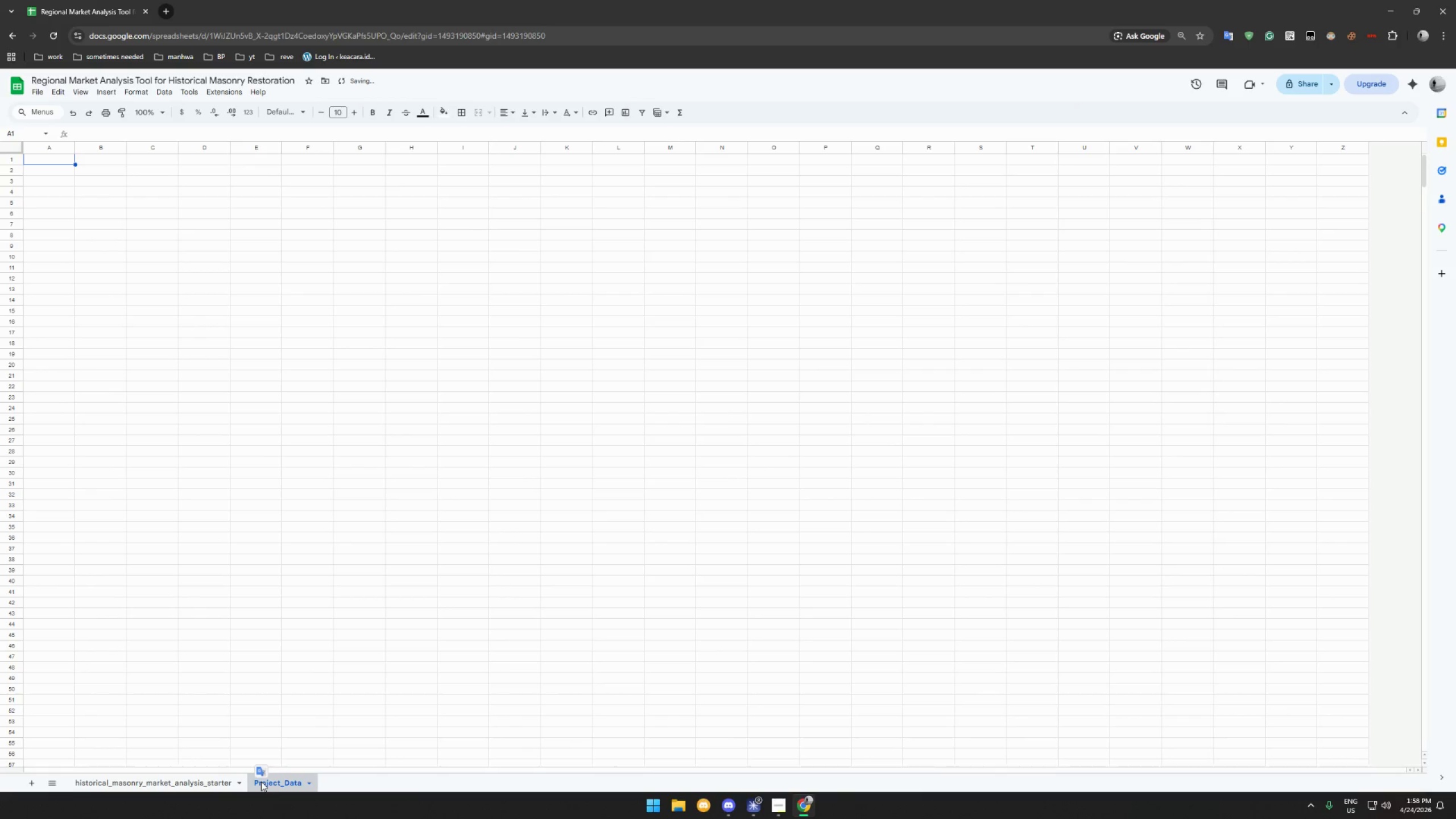 
 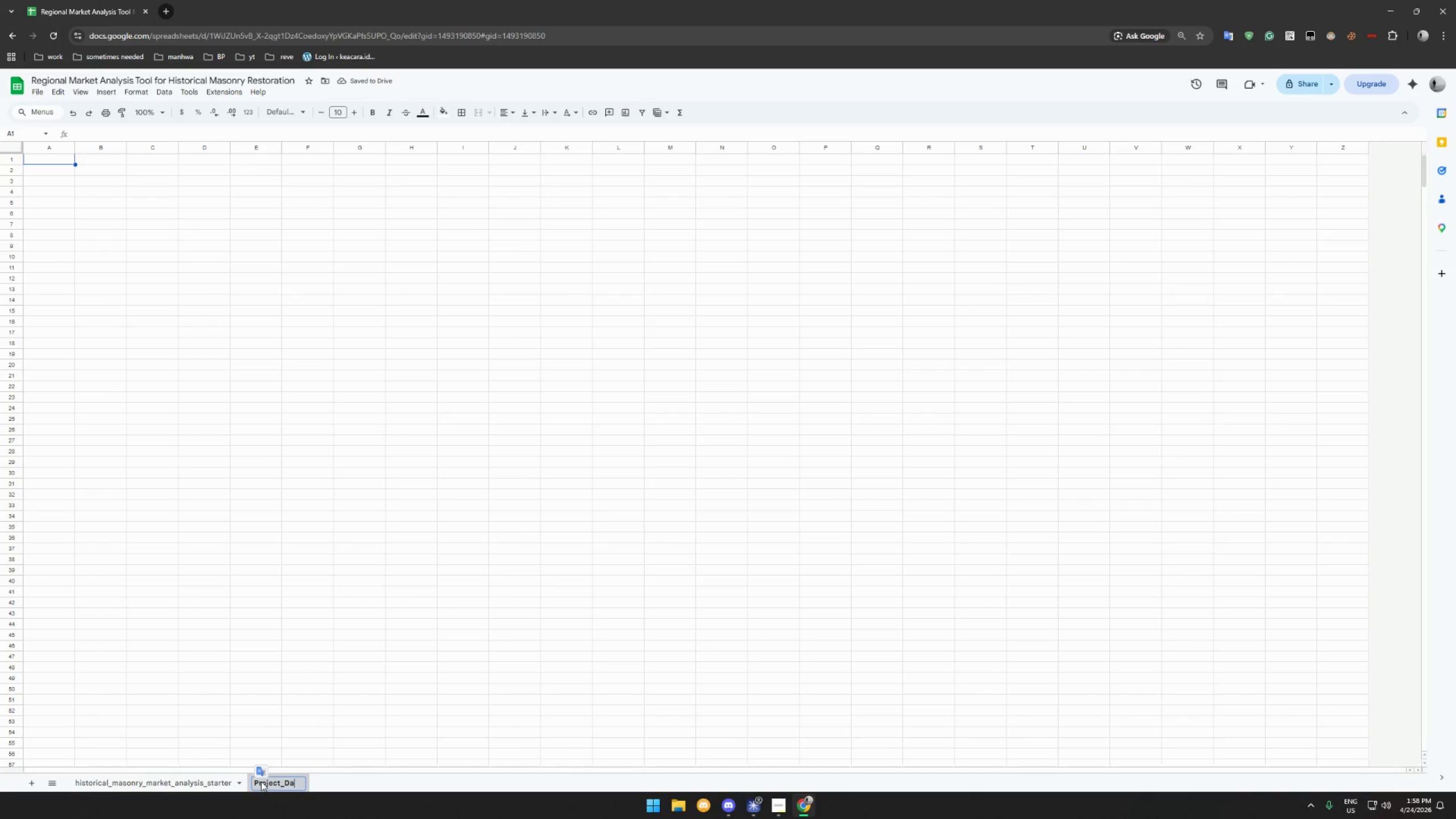 
key(Enter)
 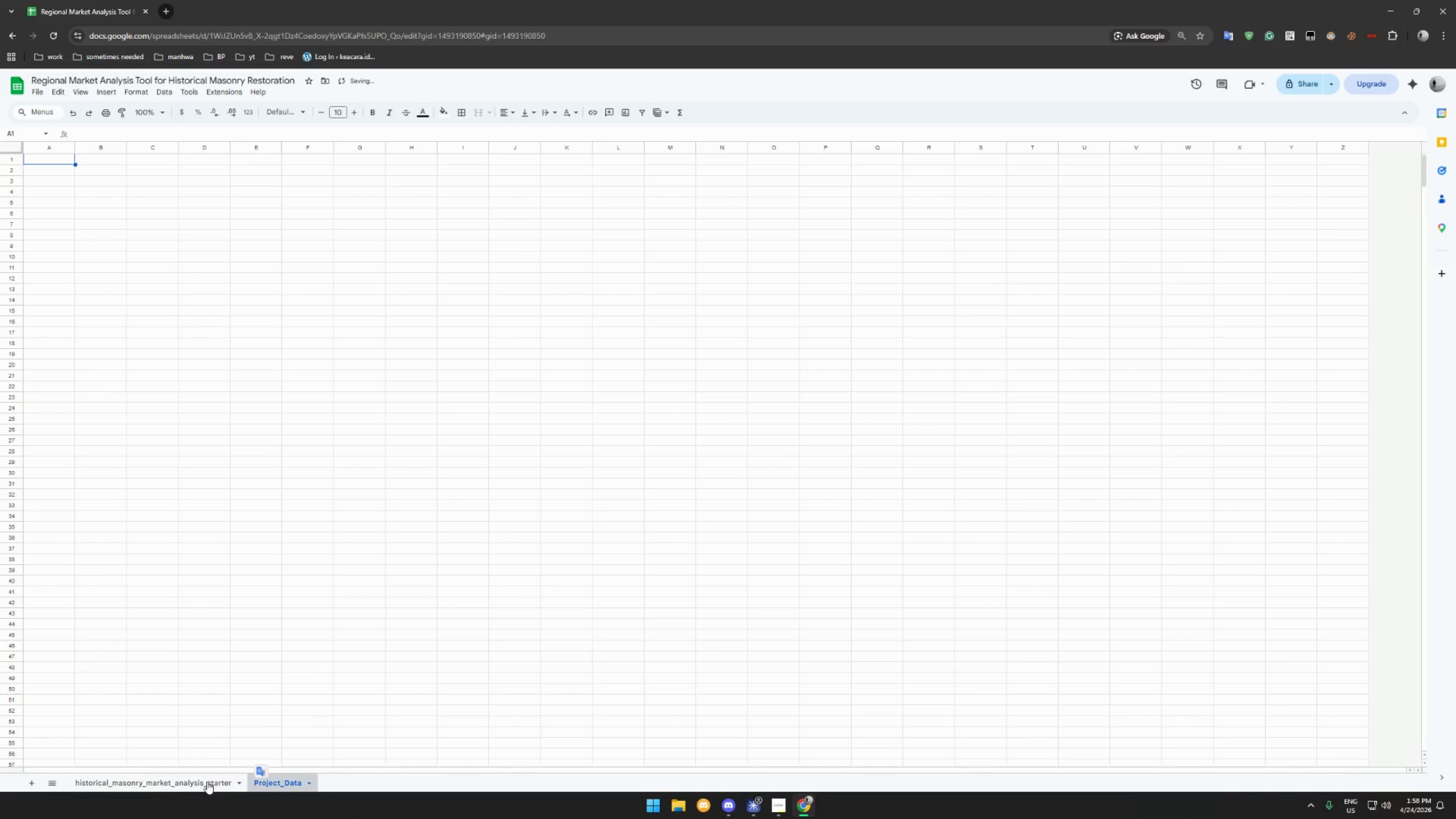 
left_click([167, 781])
 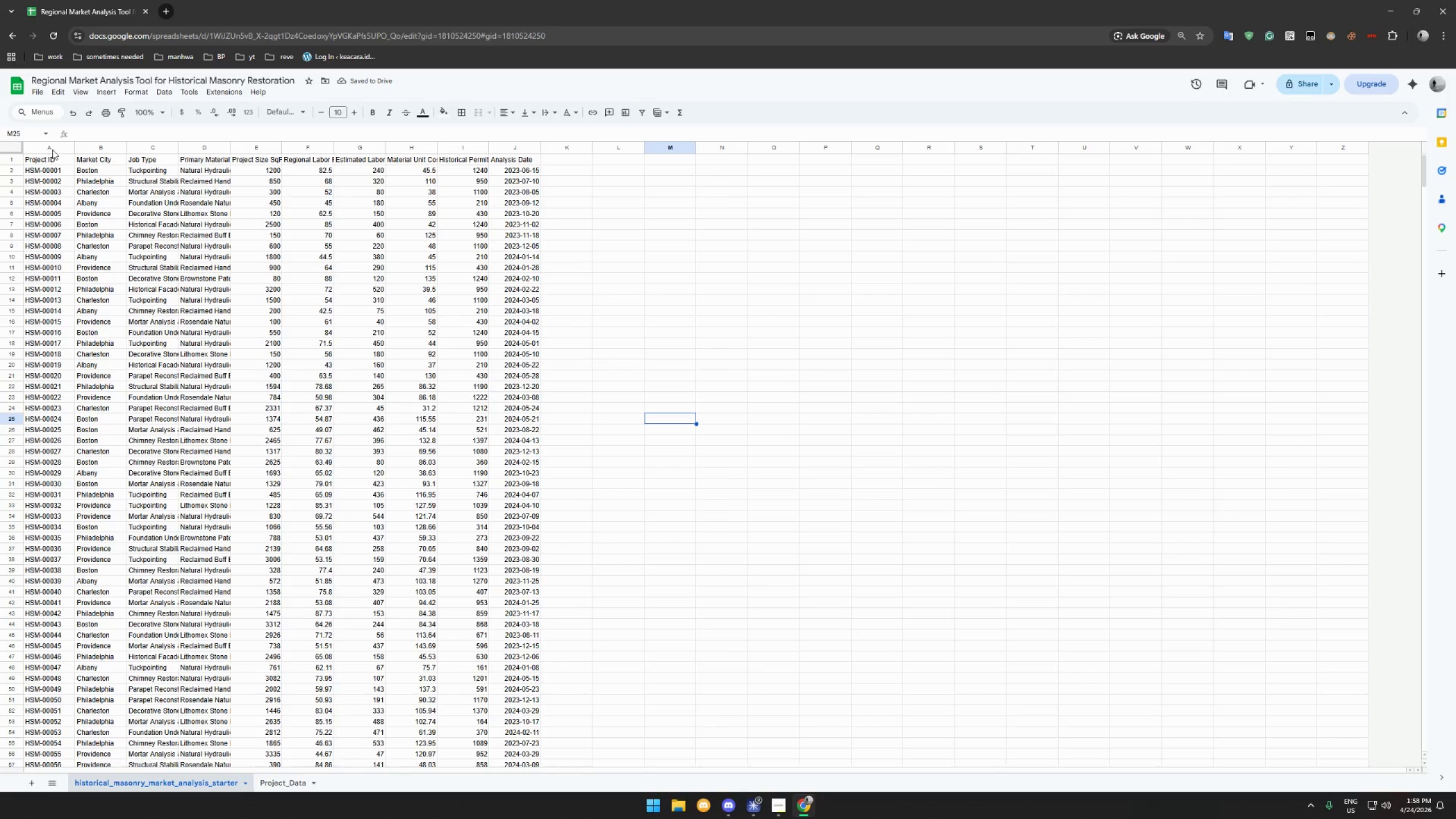 
left_click([47, 146])
 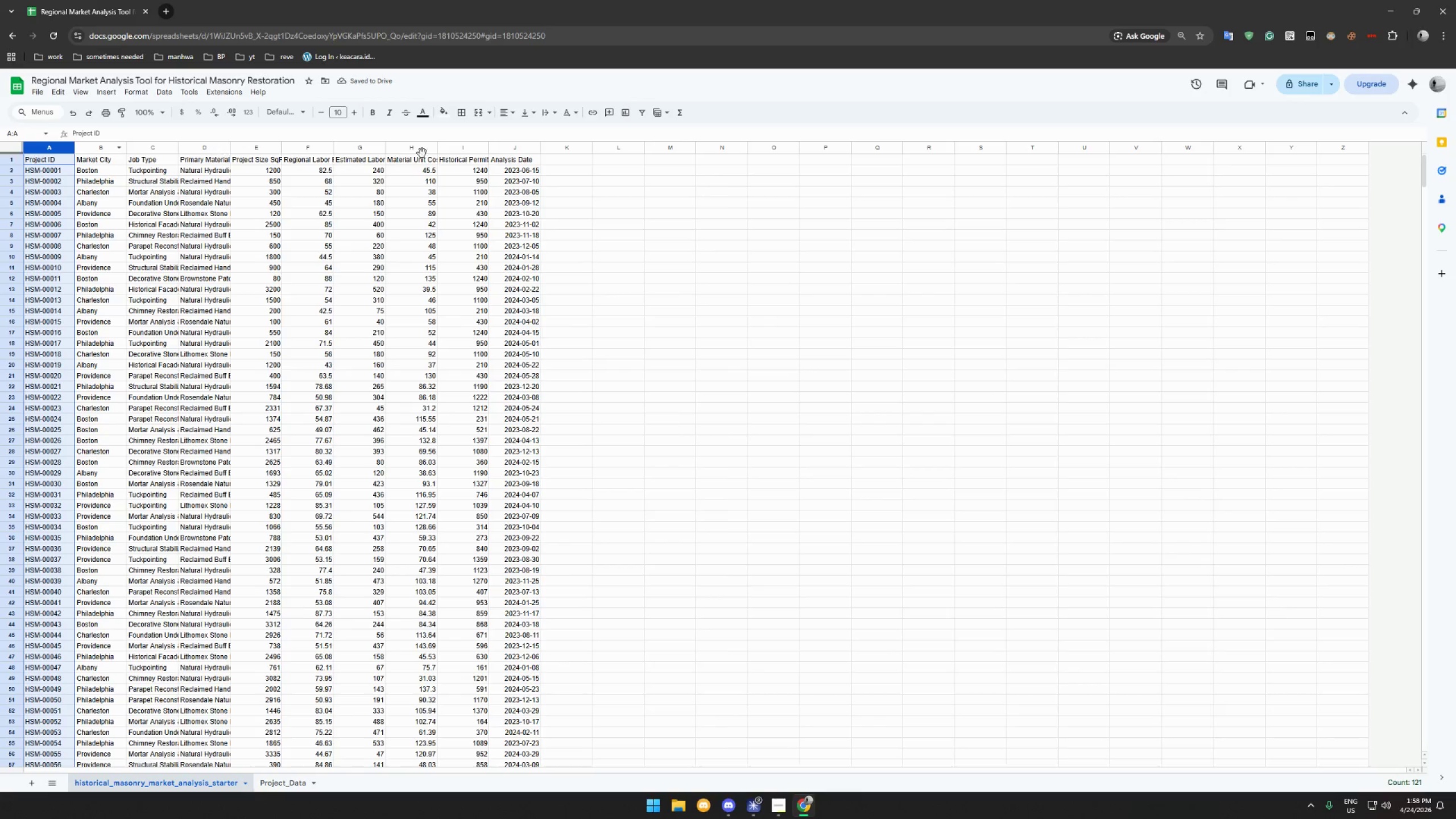 
hold_key(key=ShiftLeft, duration=0.86)
left_click([513, 149])
 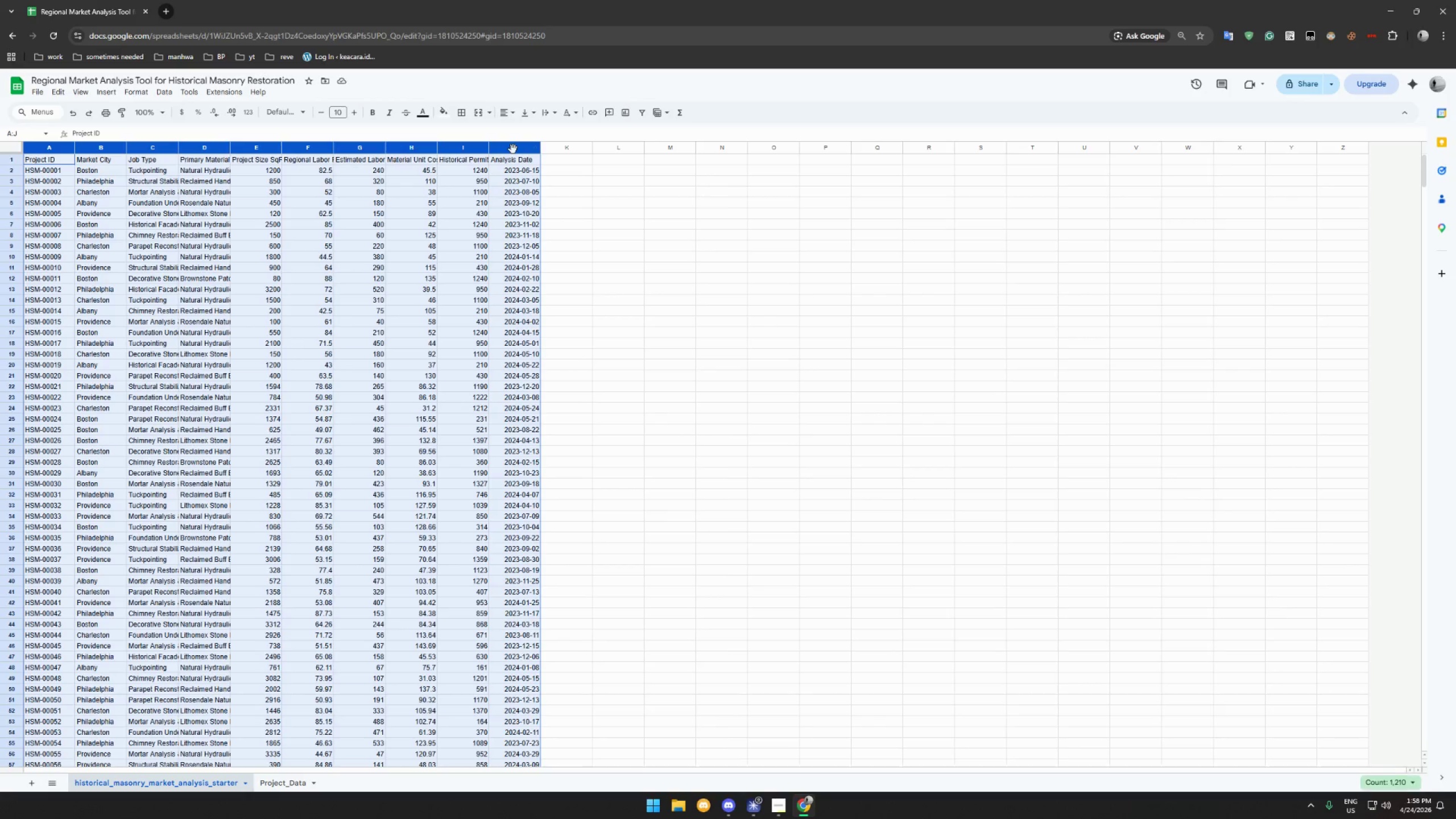 
key(Control+C)
 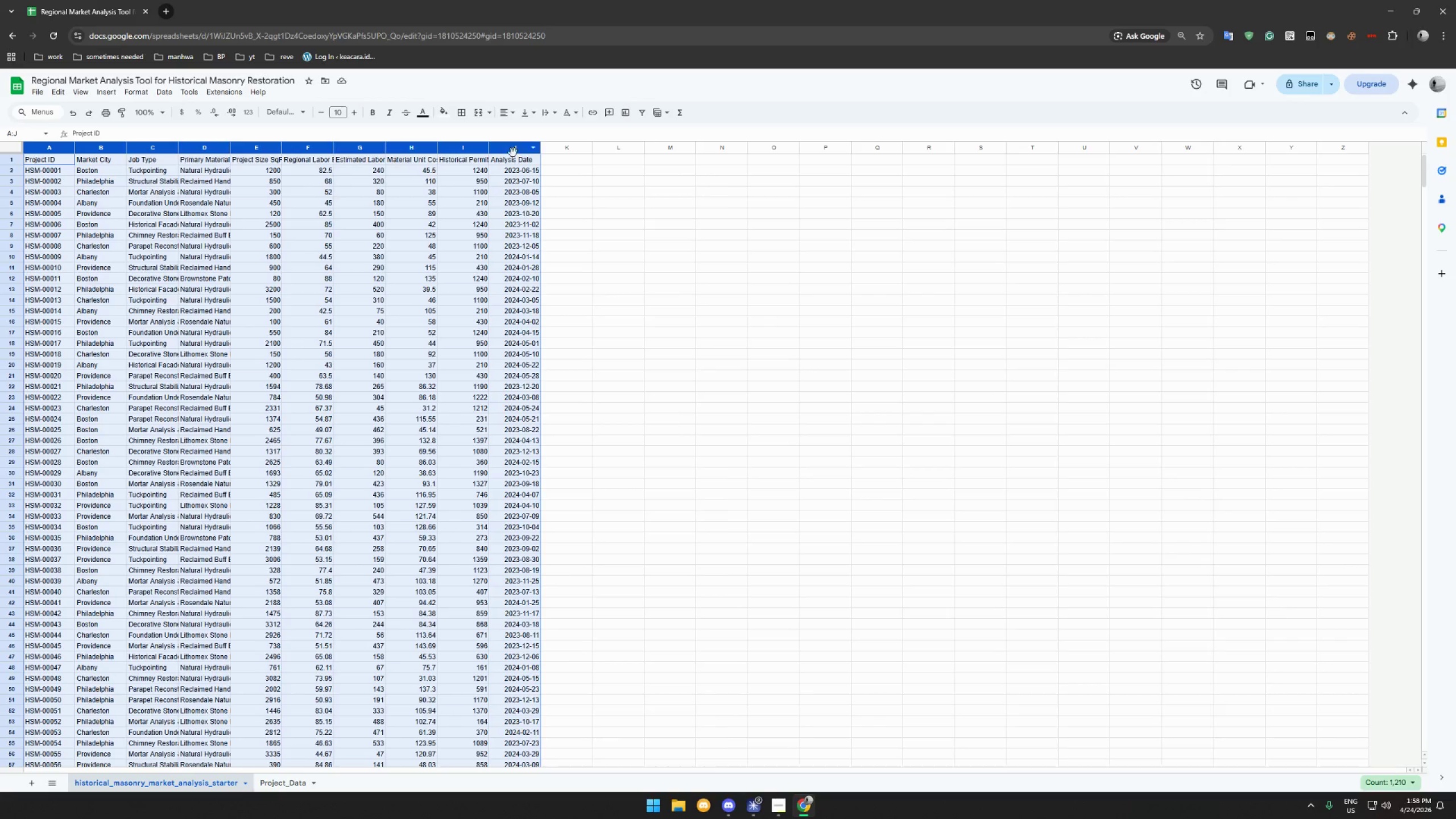 
key(Control+C)
 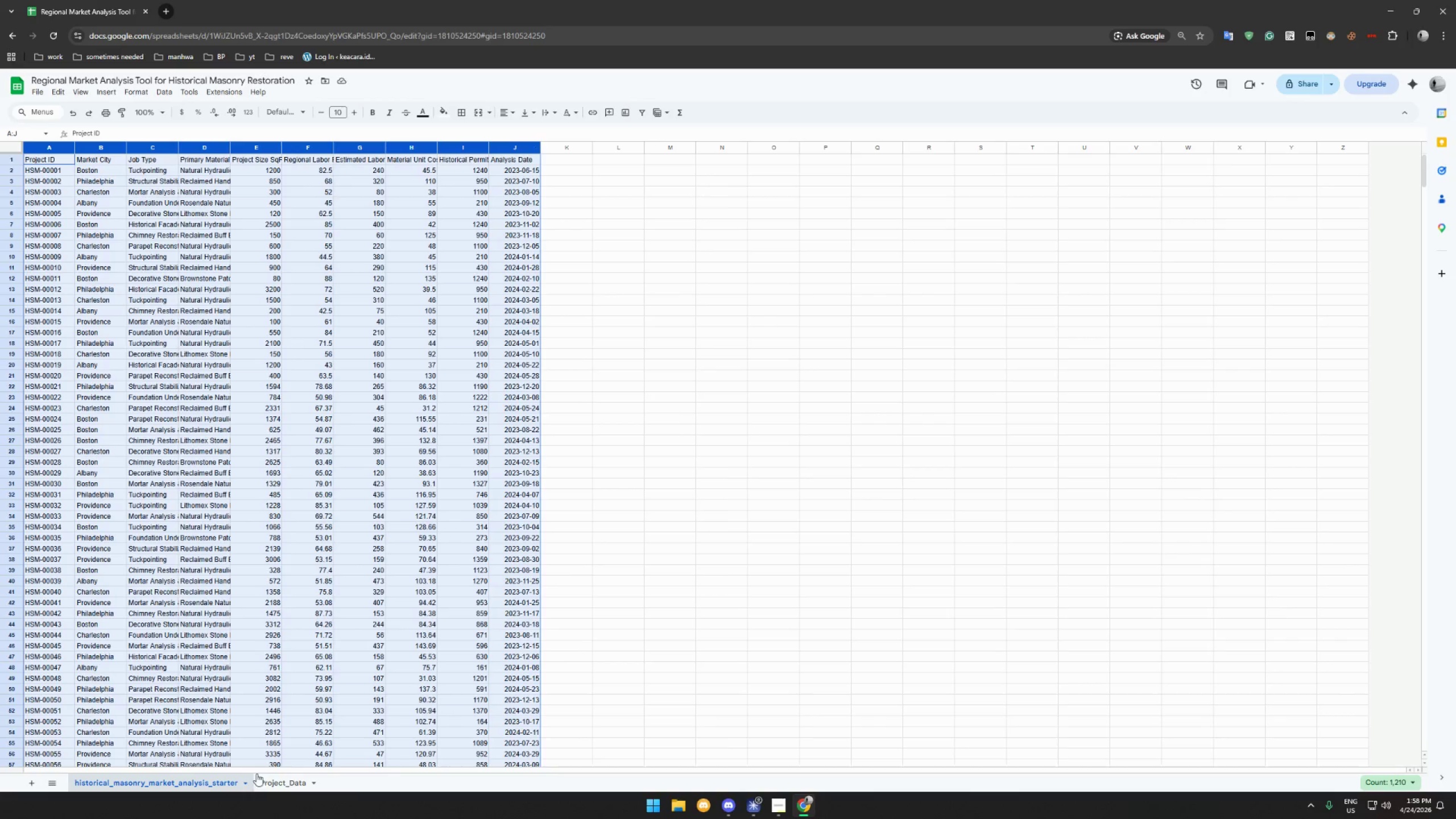 
left_click([272, 780])
 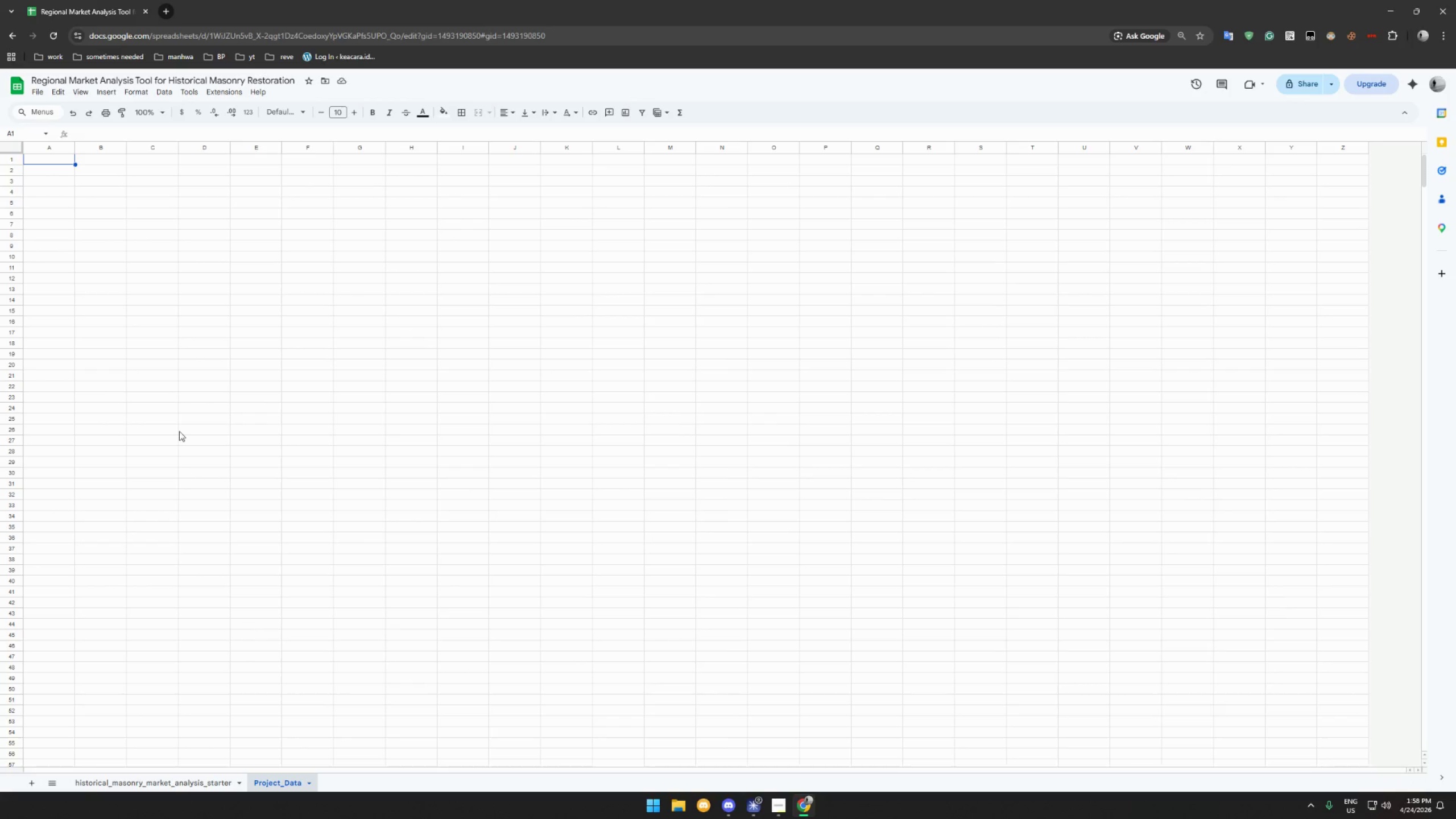 
key(Control+V)
 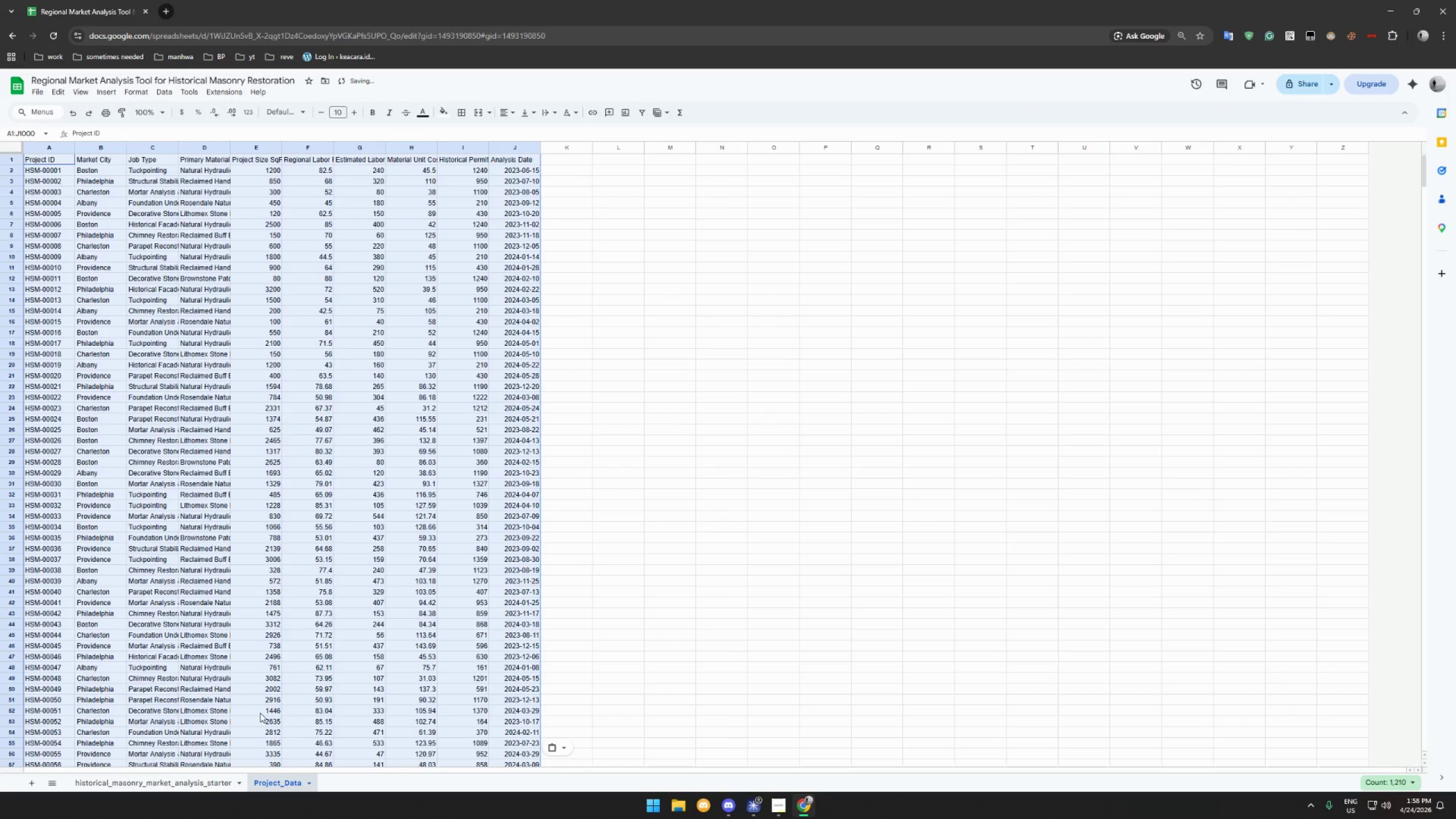 
right_click([179, 780])
 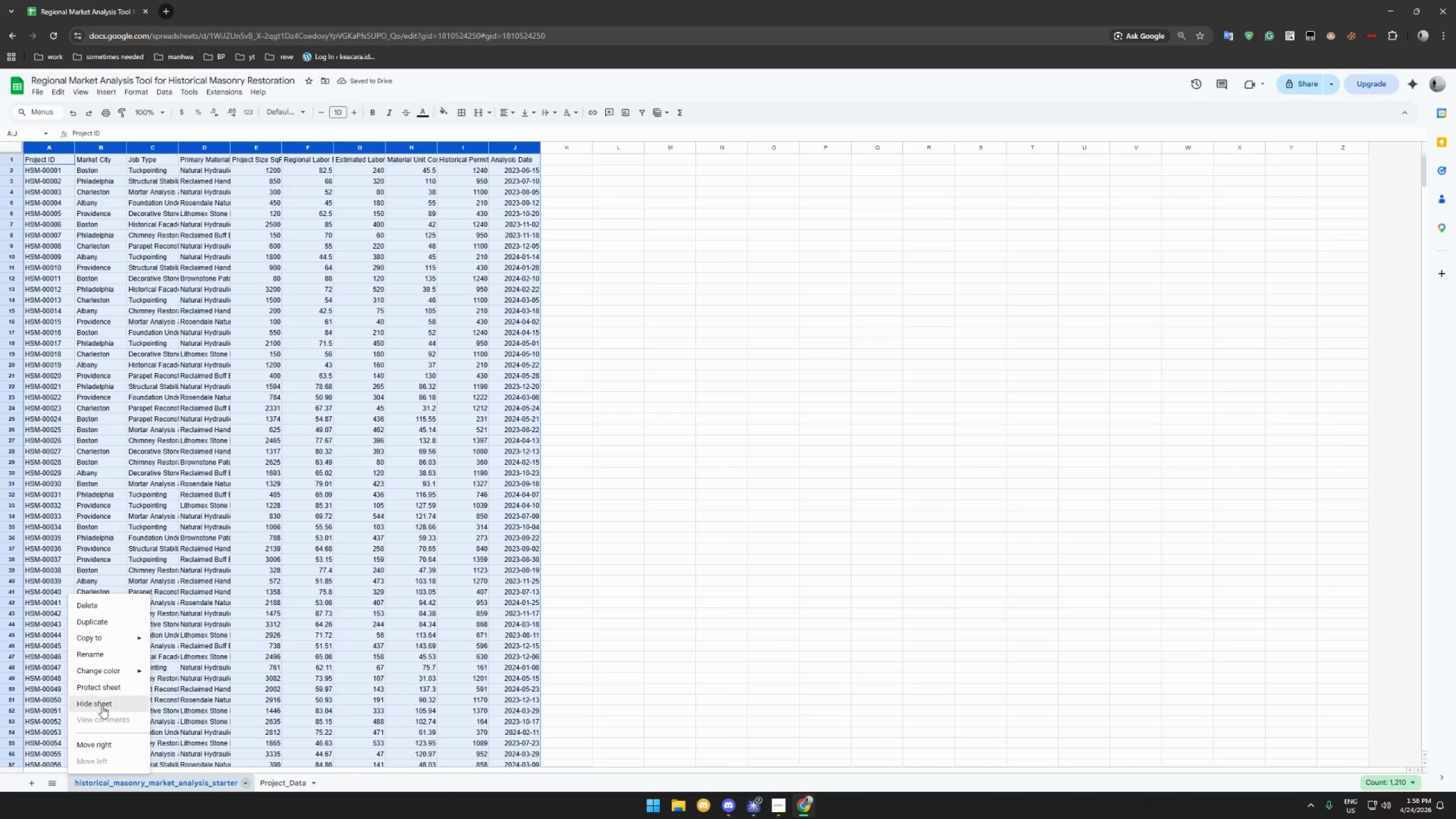 
left_click([104, 698])
 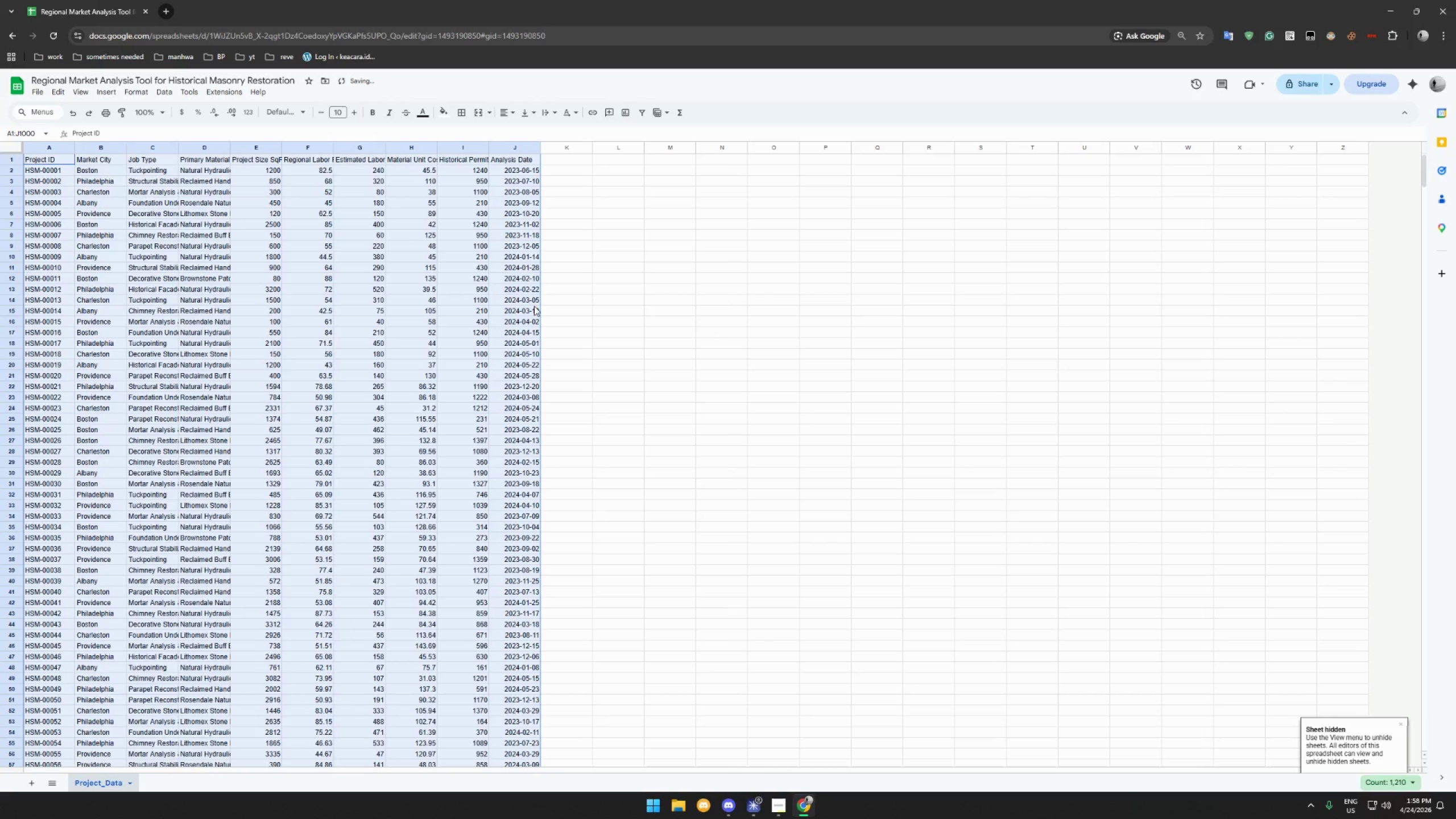 
left_click([584, 206])
 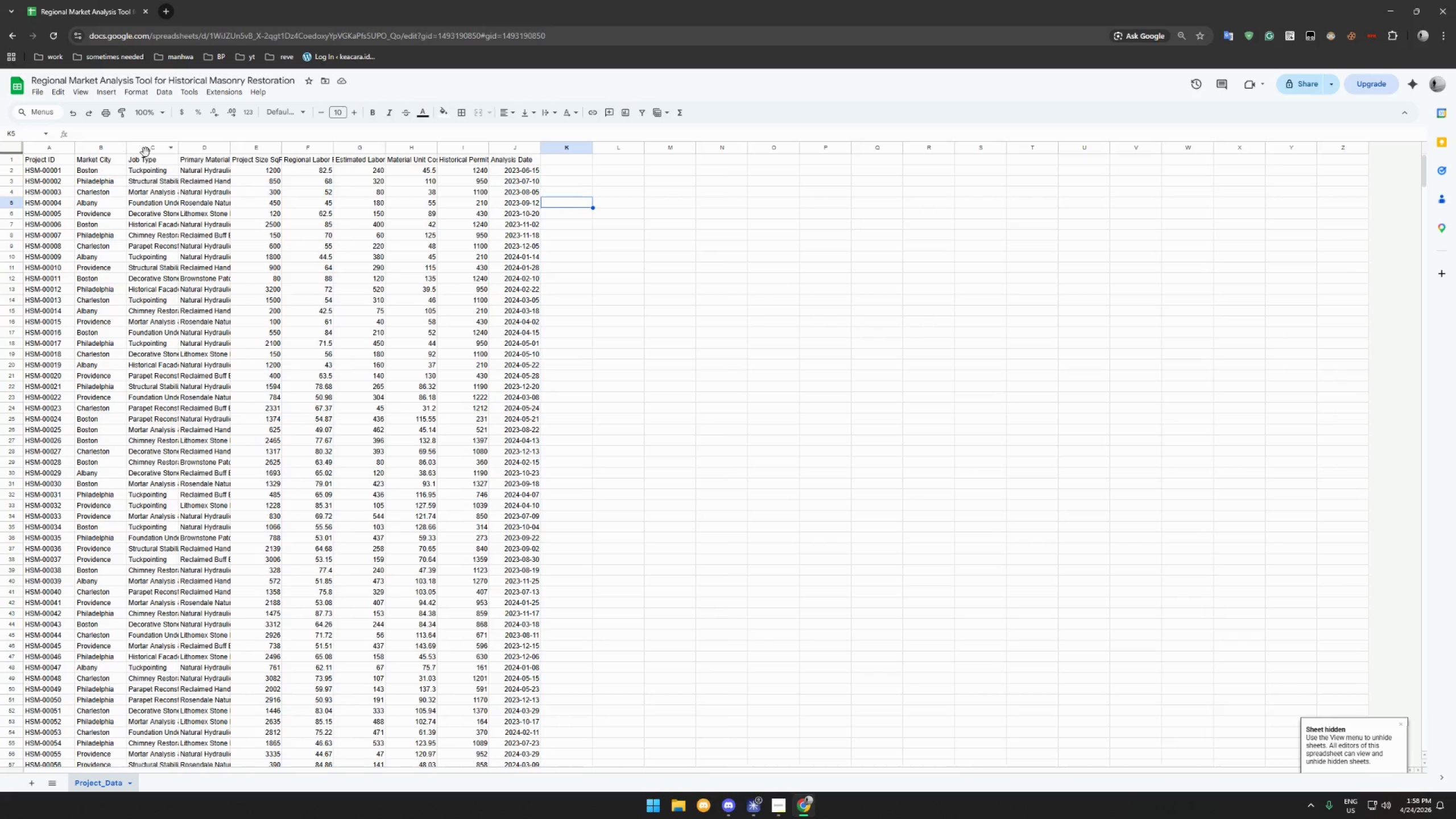 
wait(5.06)
 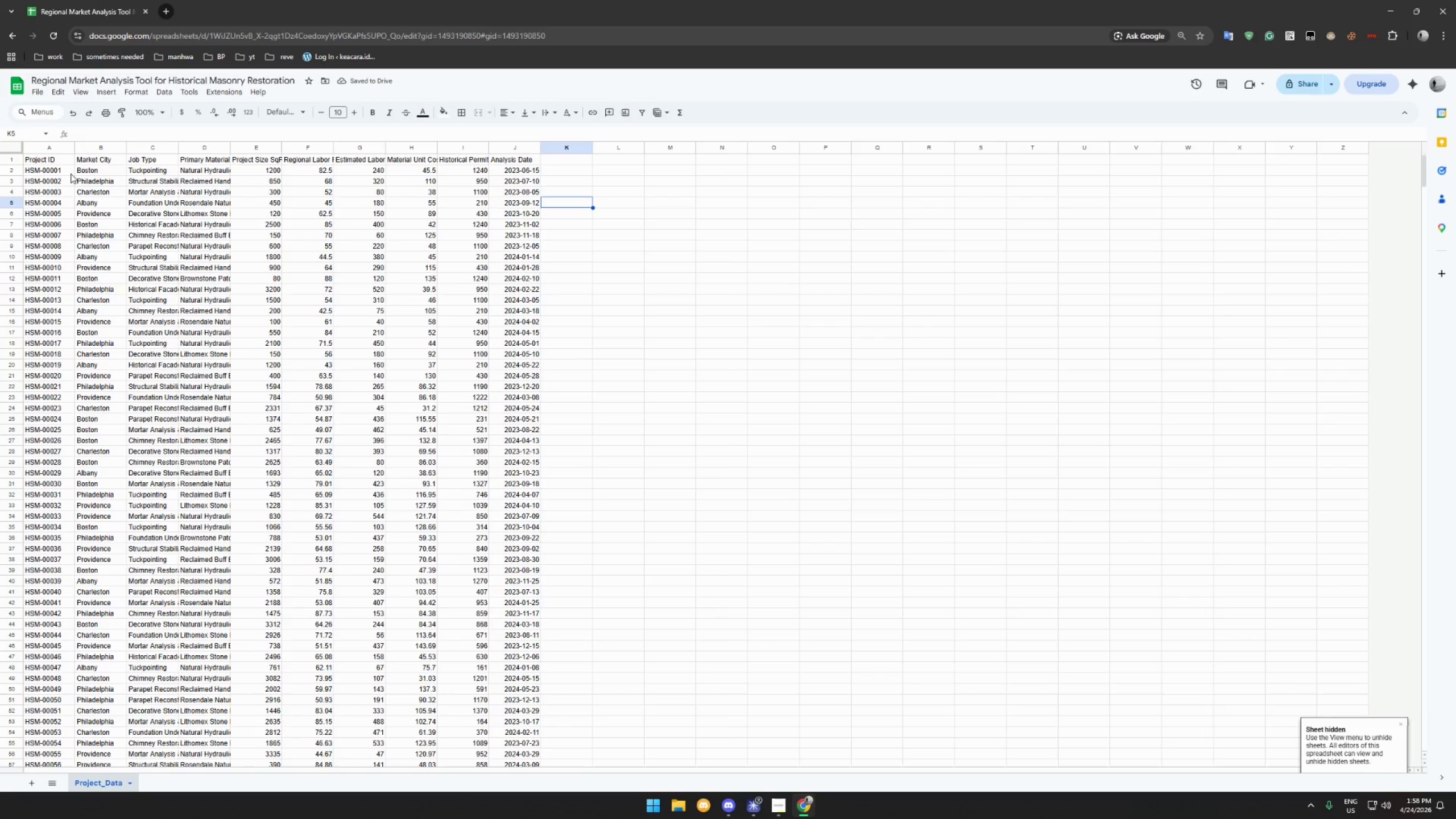 
double_click([180, 150])
 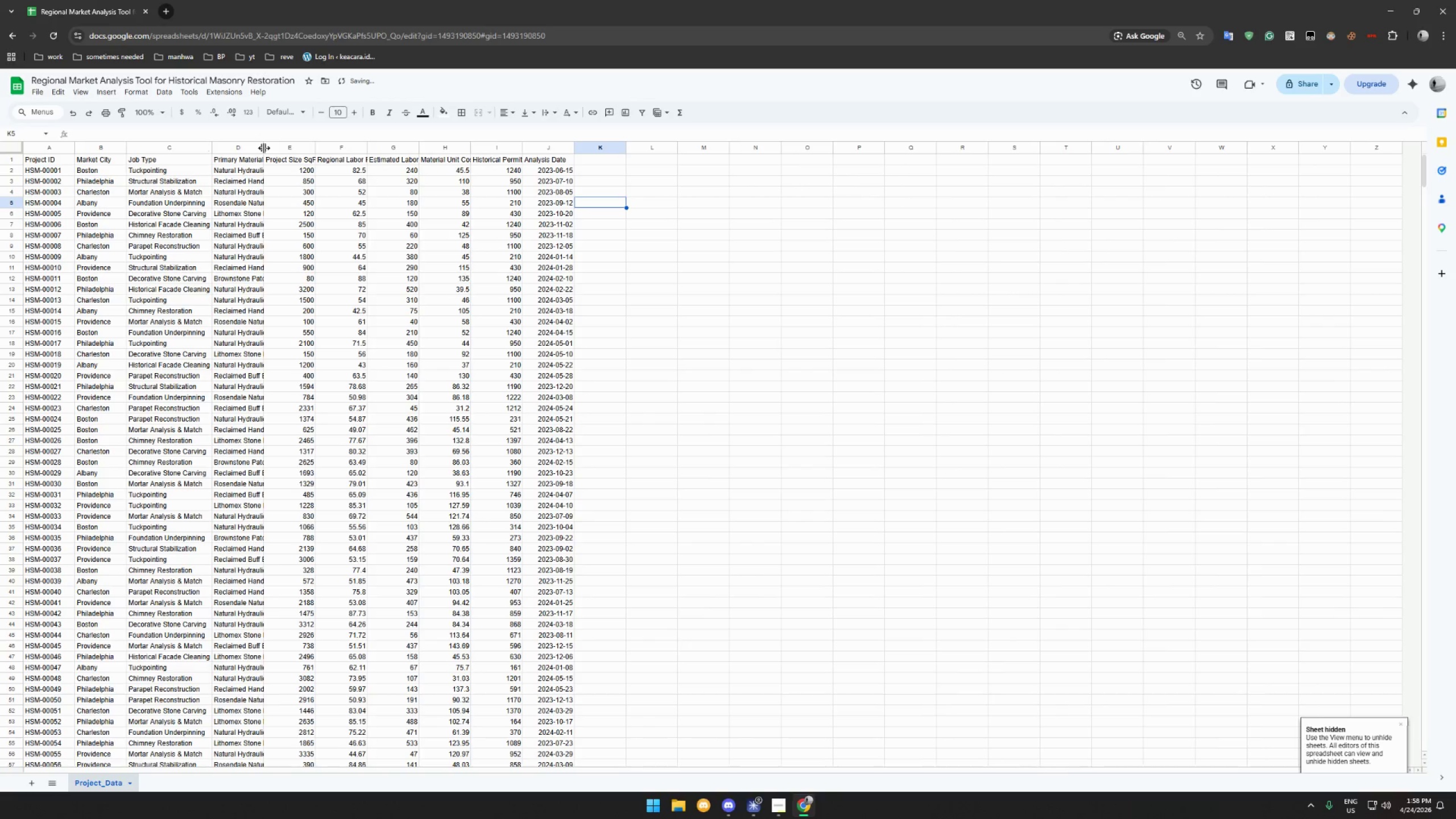 
double_click([264, 148])
 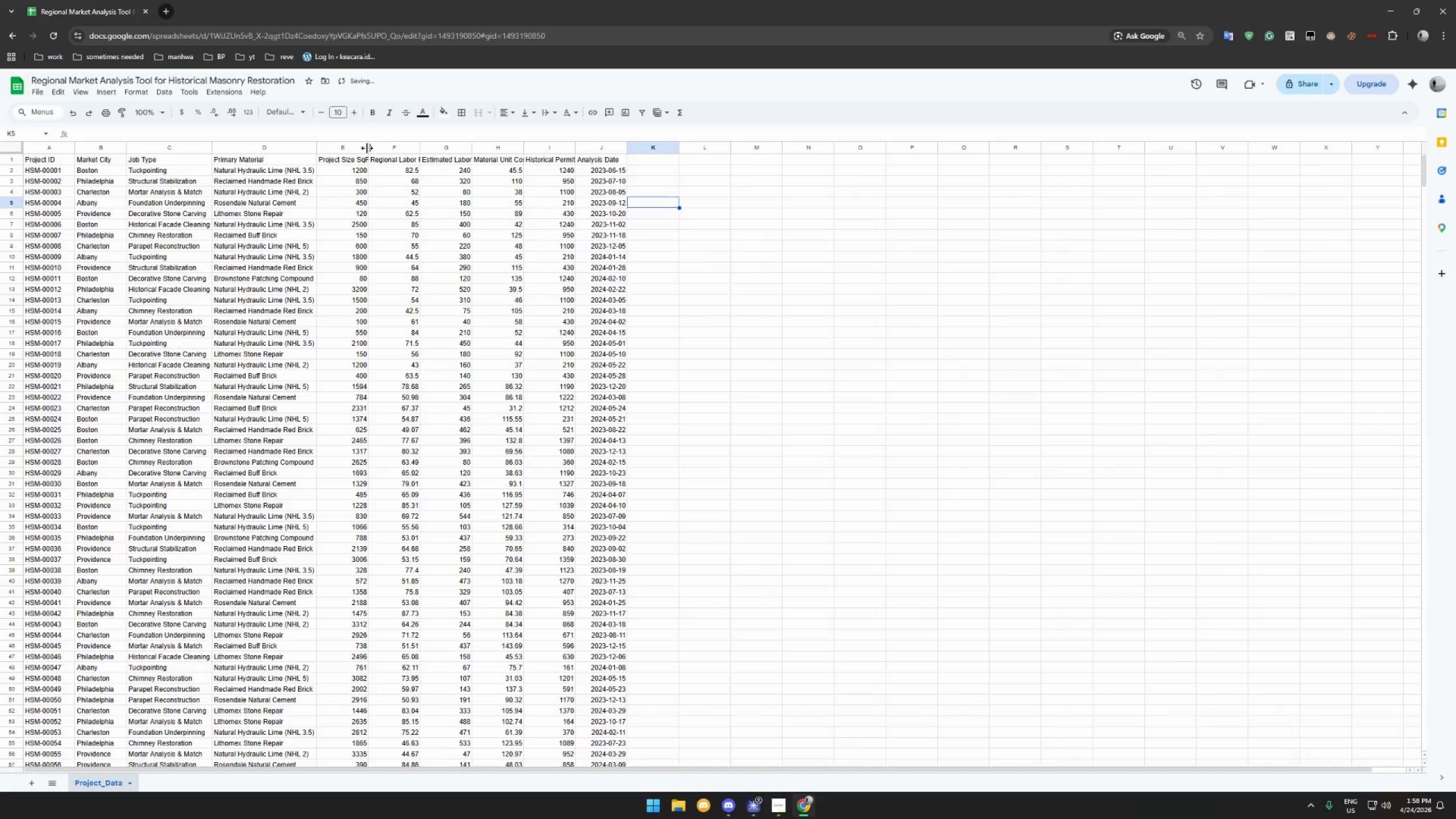 
left_click([367, 148])
 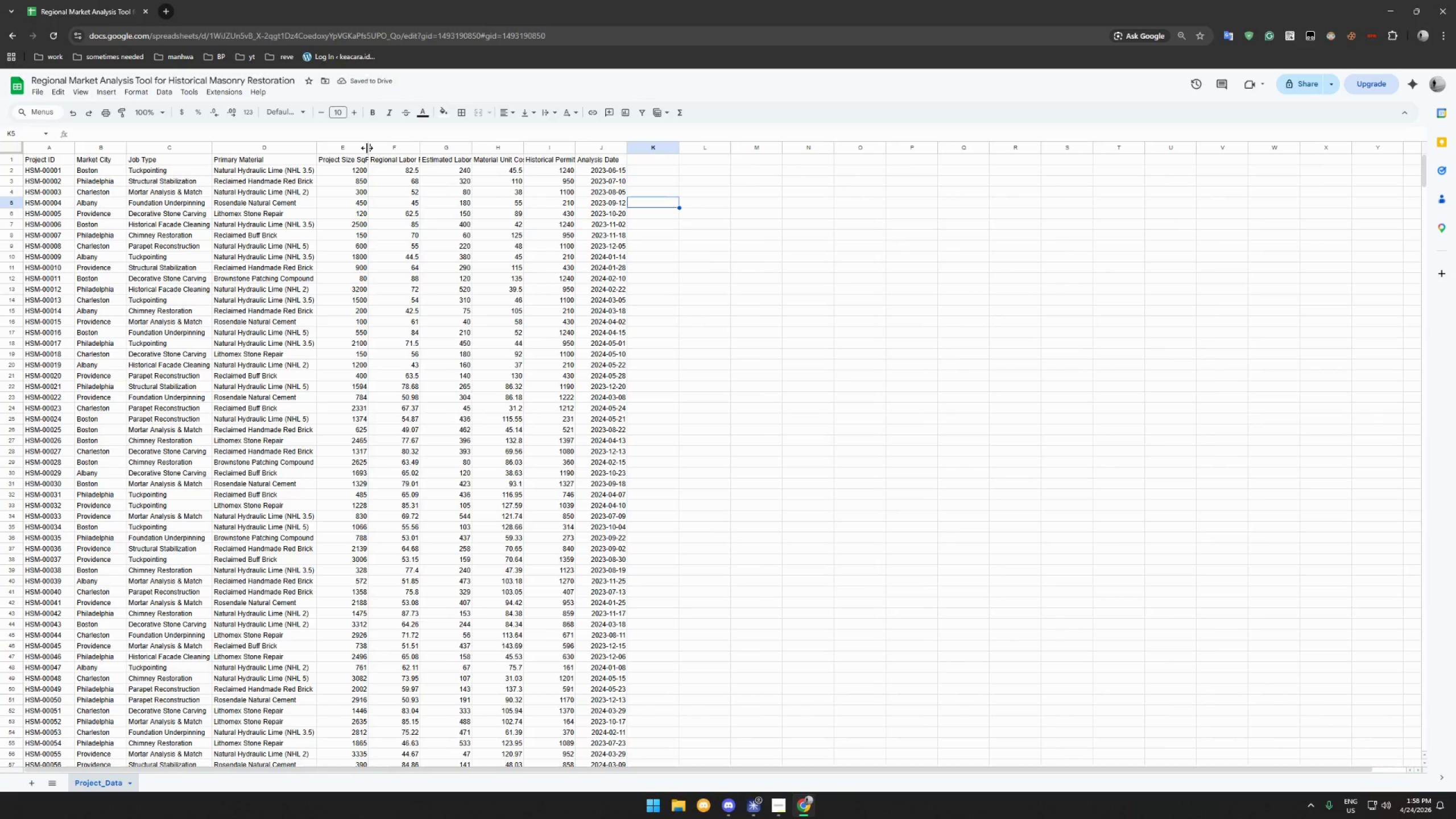 
left_click_drag(start_coordinate=[367, 148], to_coordinate=[390, 148])
 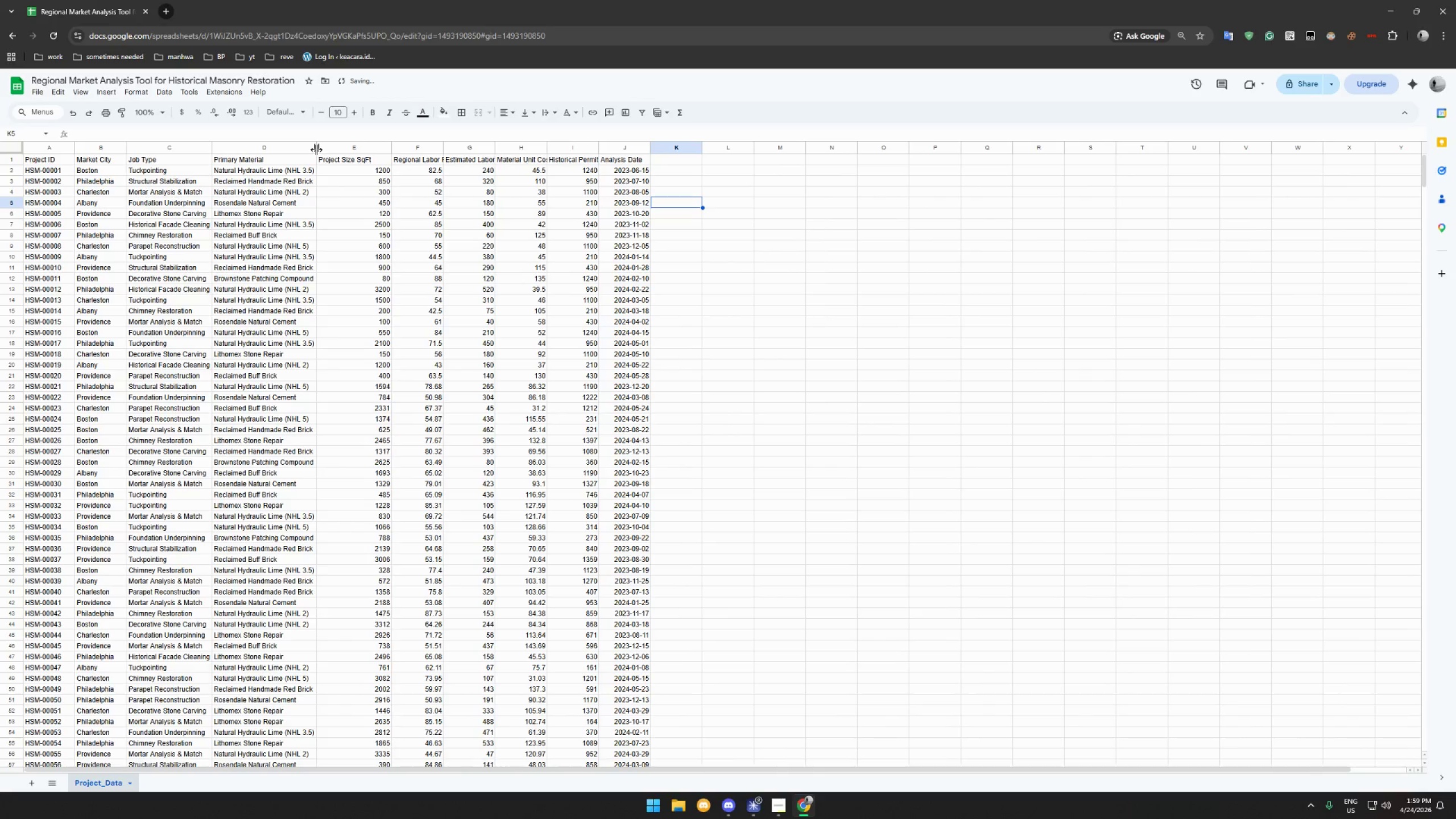 
left_click_drag(start_coordinate=[316, 150], to_coordinate=[339, 150])
 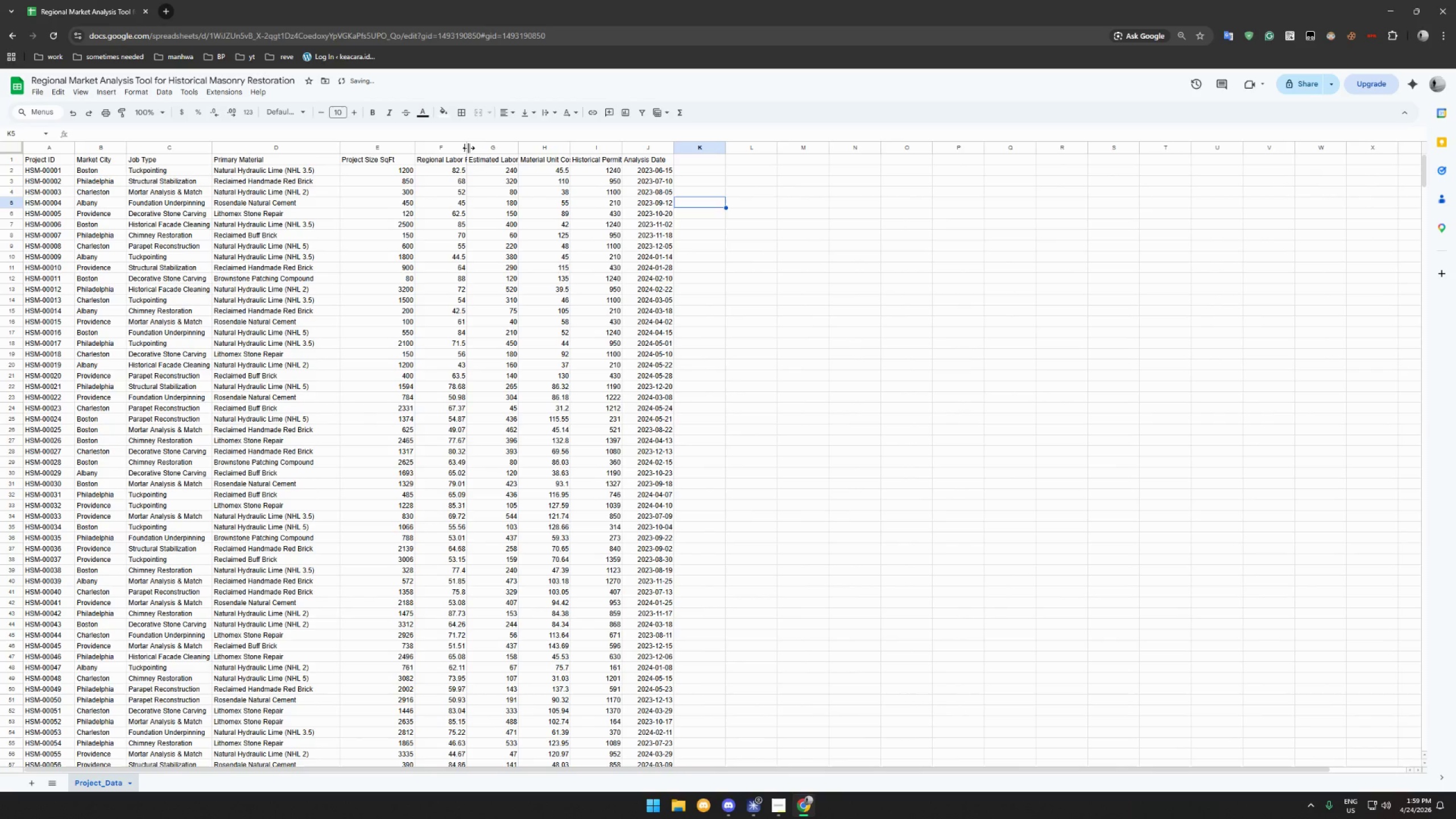 
left_click_drag(start_coordinate=[469, 147], to_coordinate=[496, 148])
 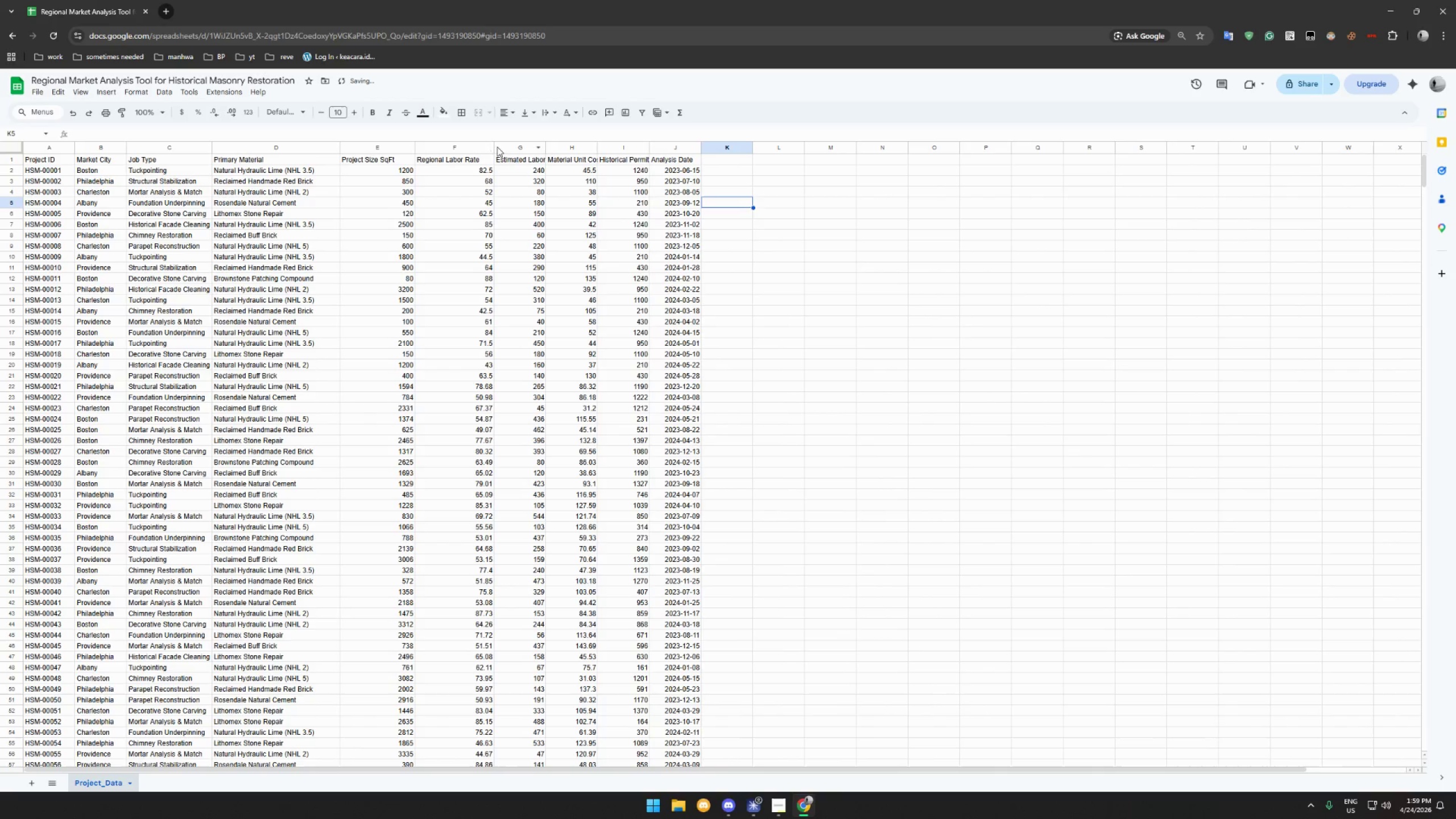 
left_click_drag(start_coordinate=[495, 147], to_coordinate=[490, 146])
 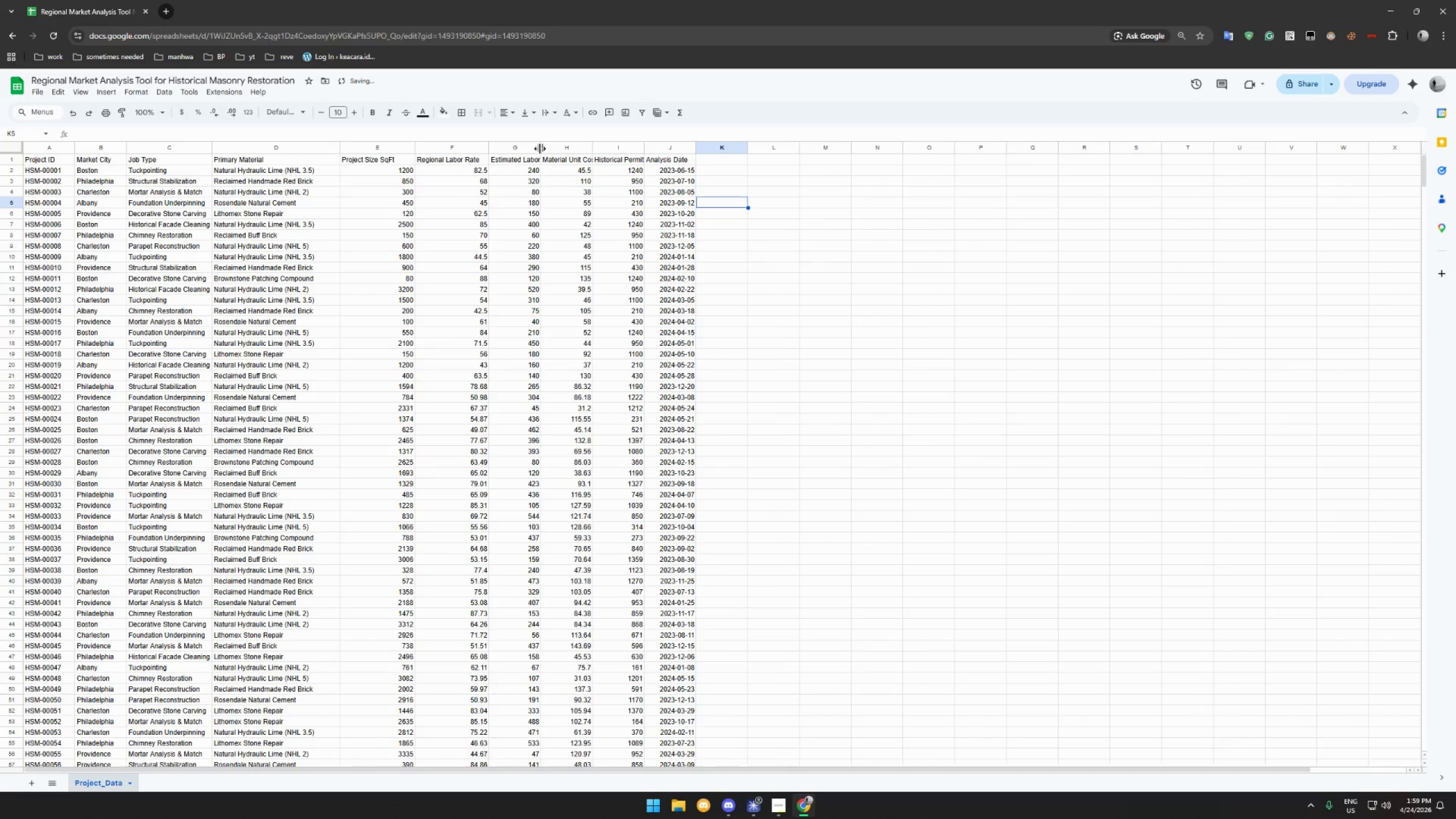 
left_click_drag(start_coordinate=[540, 148], to_coordinate=[561, 148])
 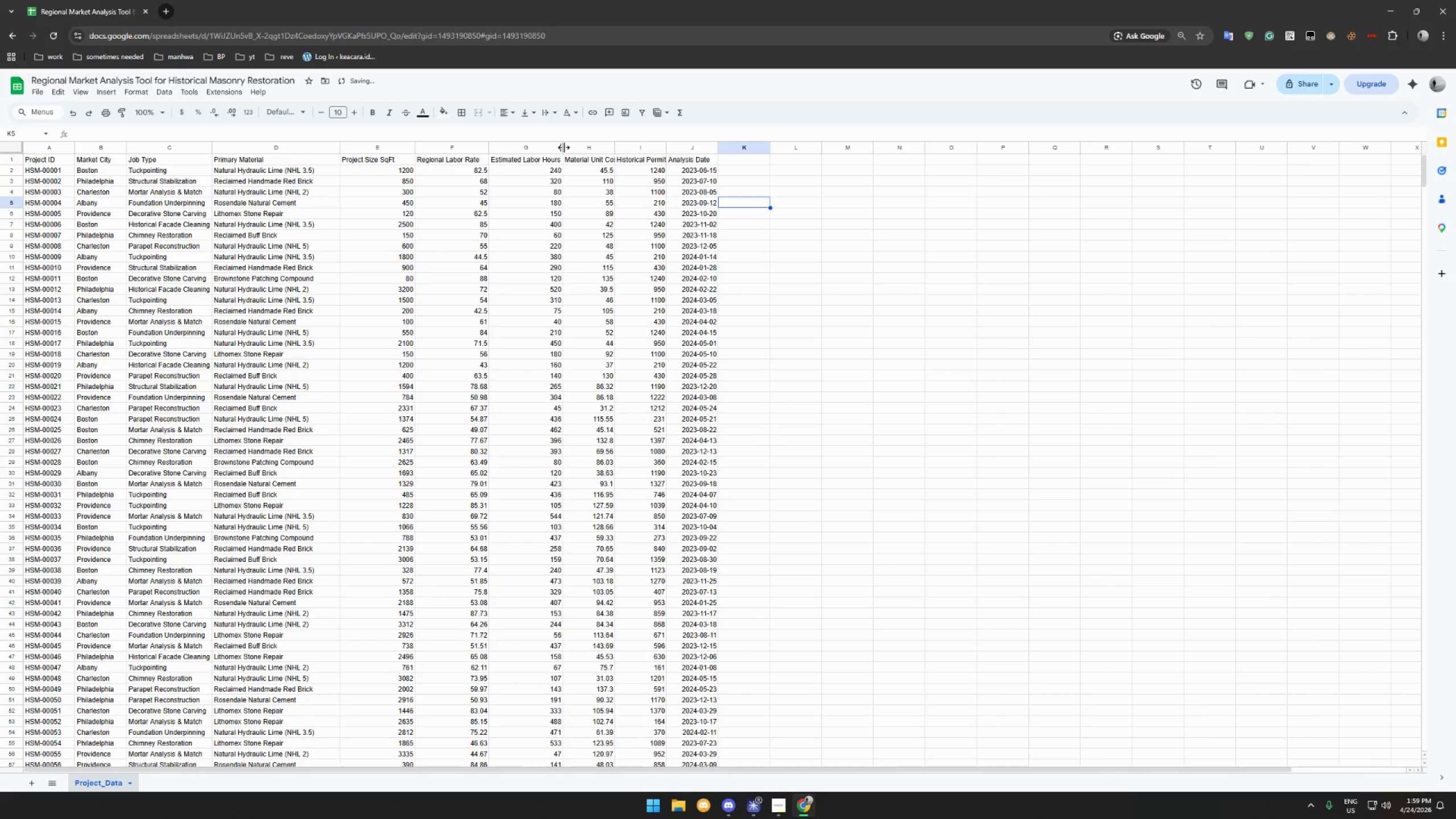 
left_click_drag(start_coordinate=[564, 147], to_coordinate=[587, 146])
 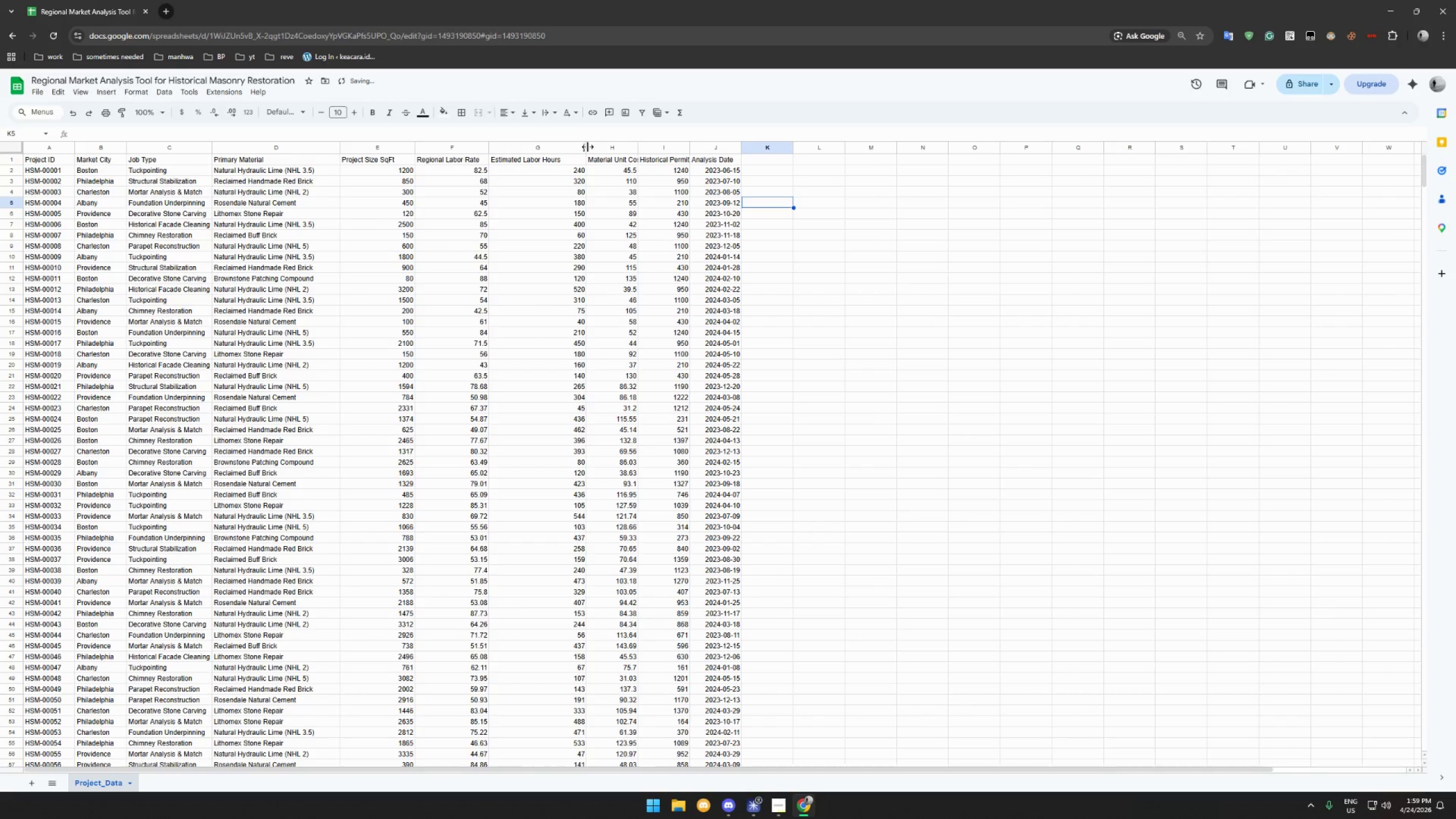 
left_click_drag(start_coordinate=[588, 147], to_coordinate=[578, 147])
 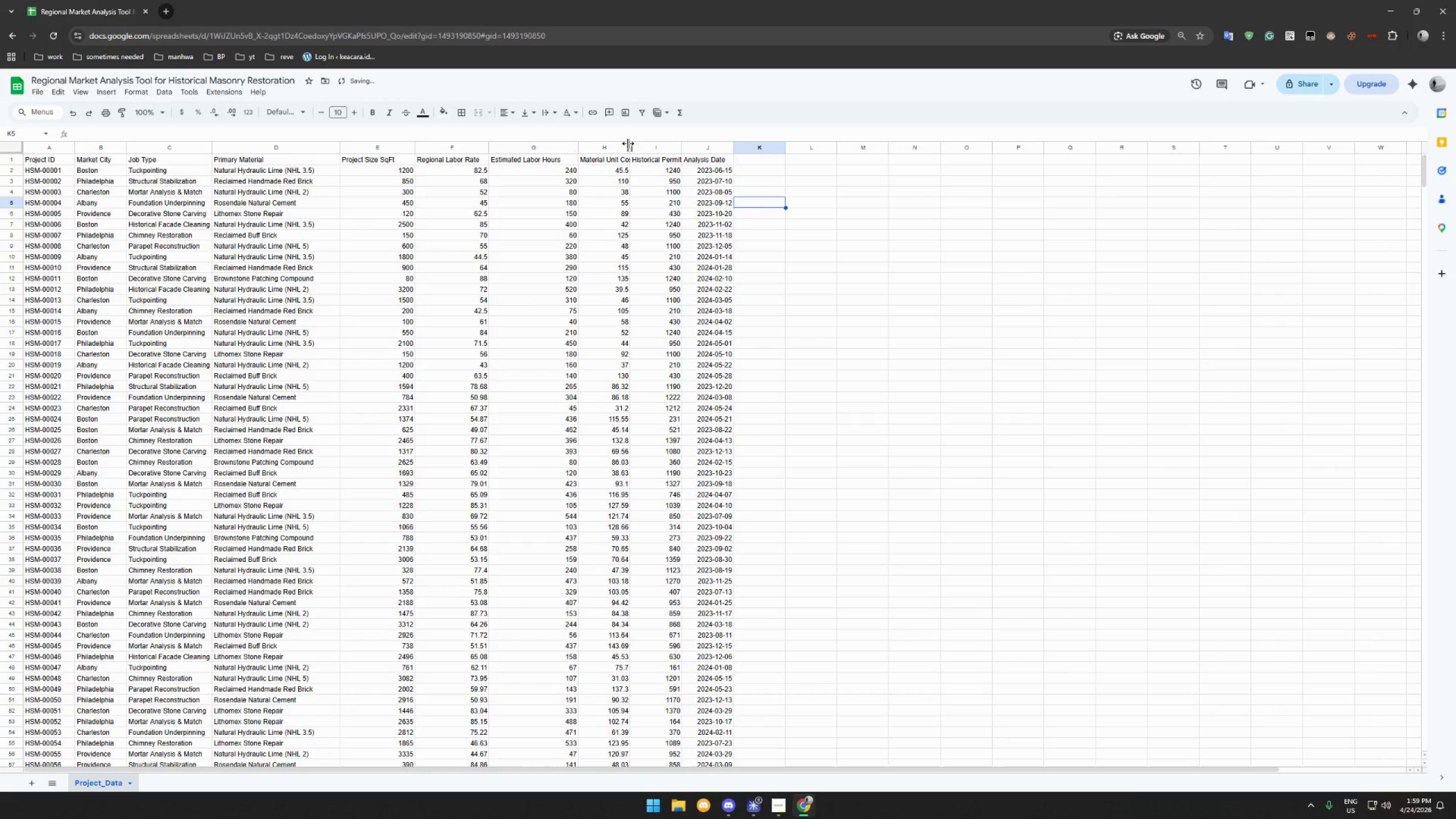 
left_click_drag(start_coordinate=[628, 144], to_coordinate=[650, 144])
 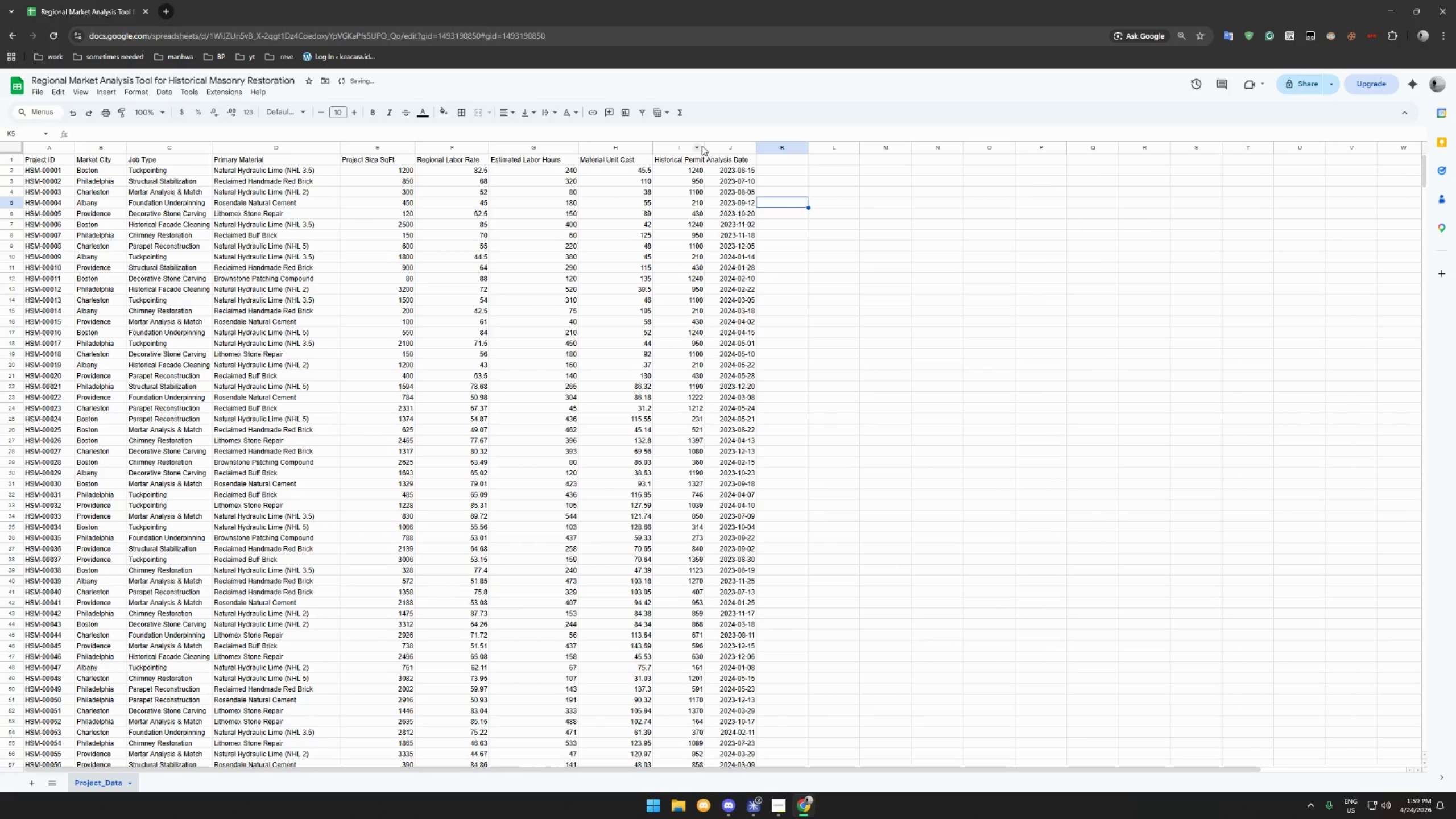 
left_click_drag(start_coordinate=[702, 146], to_coordinate=[725, 147])
 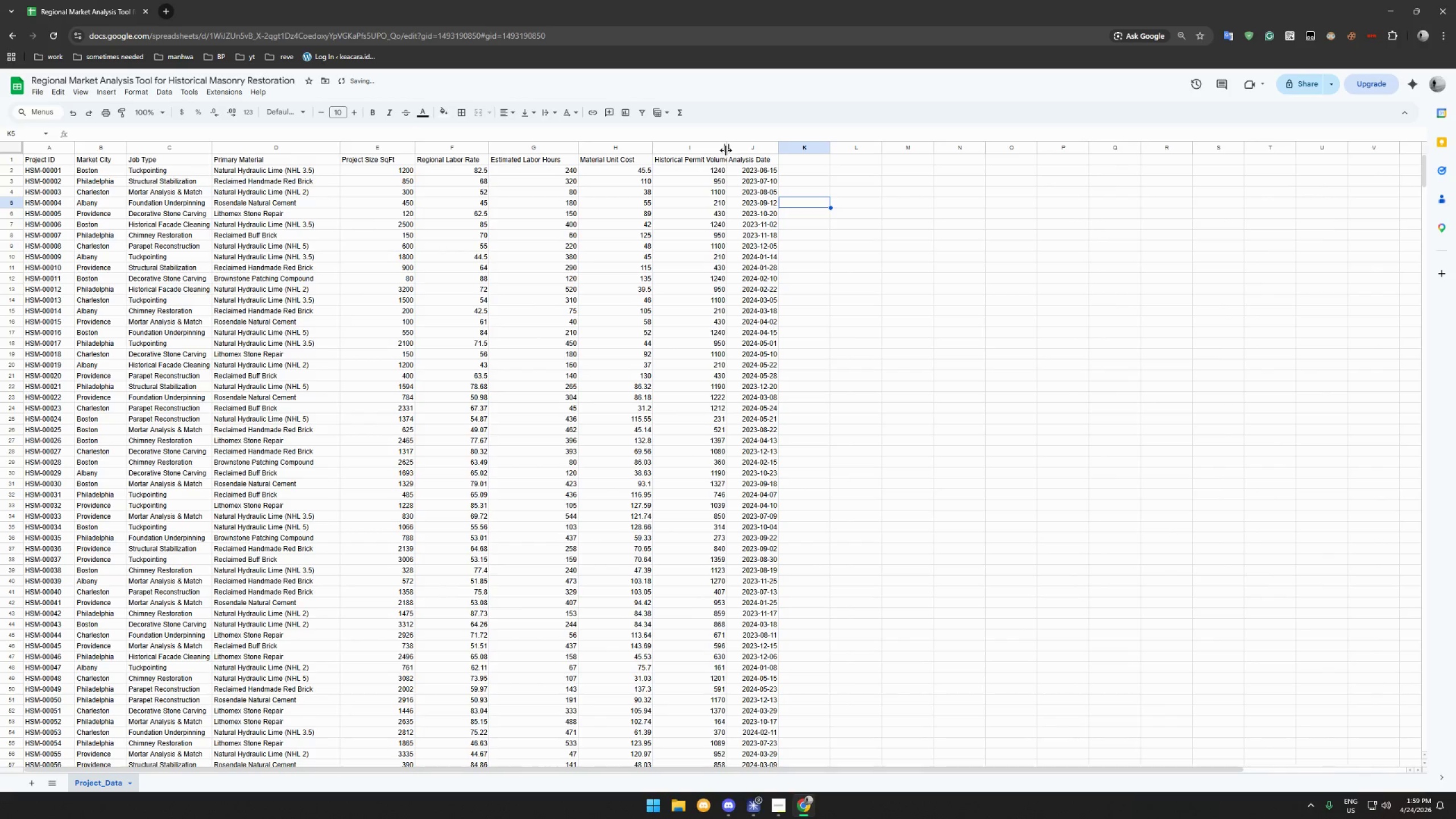 
left_click_drag(start_coordinate=[726, 150], to_coordinate=[747, 151])
 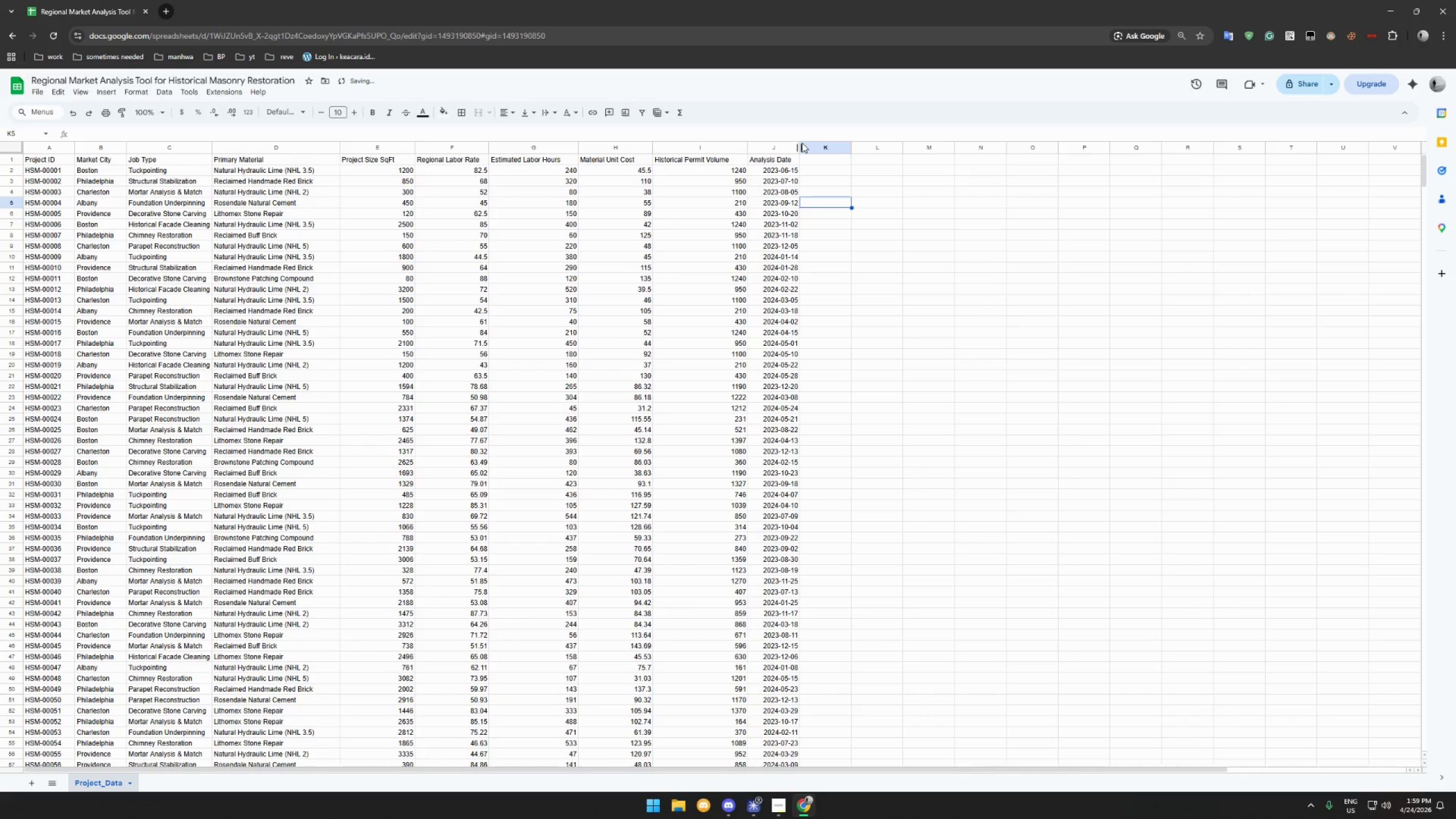 
left_click_drag(start_coordinate=[799, 144], to_coordinate=[811, 145])
 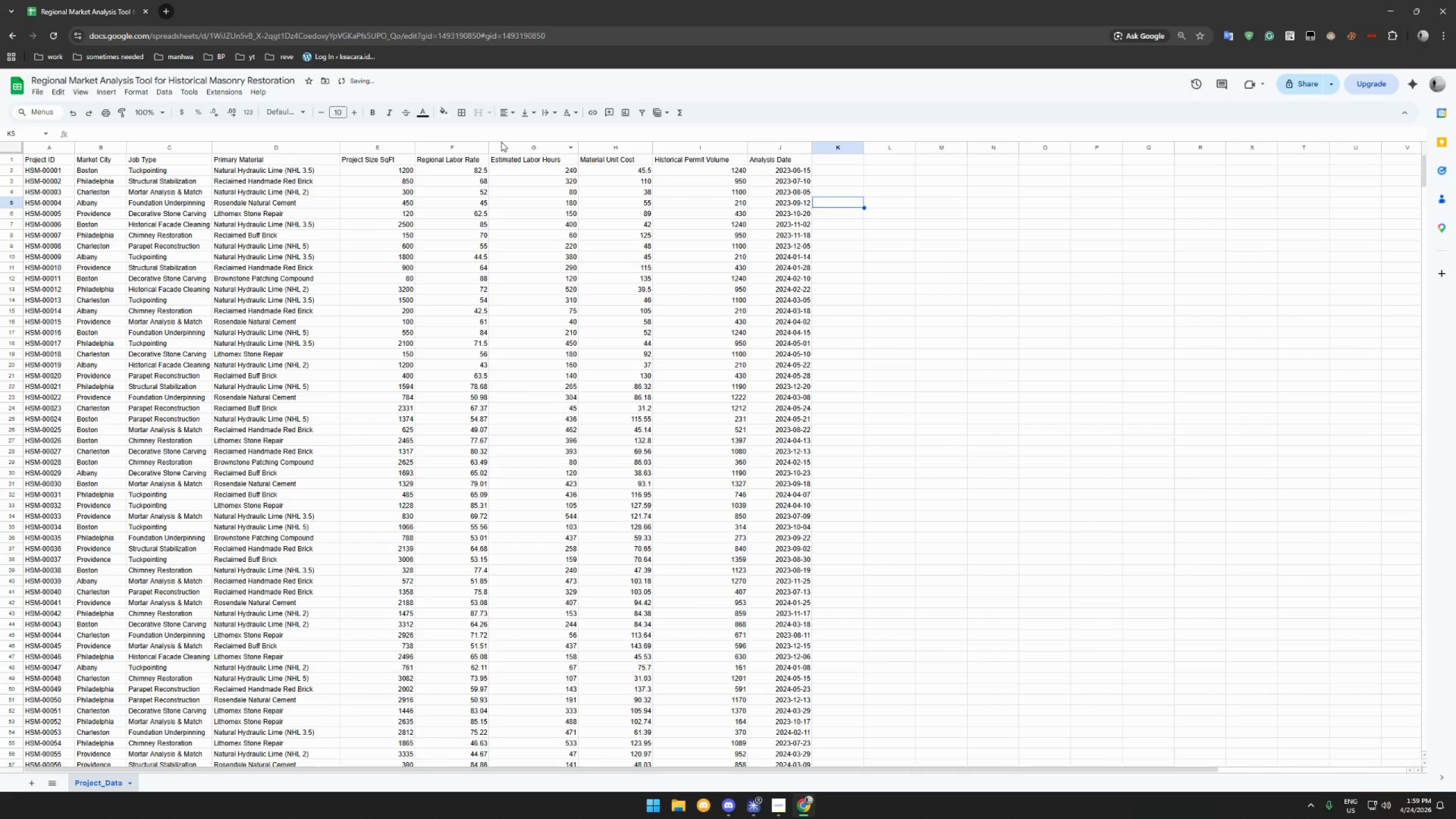 
left_click_drag(start_coordinate=[489, 147], to_coordinate=[497, 147])
 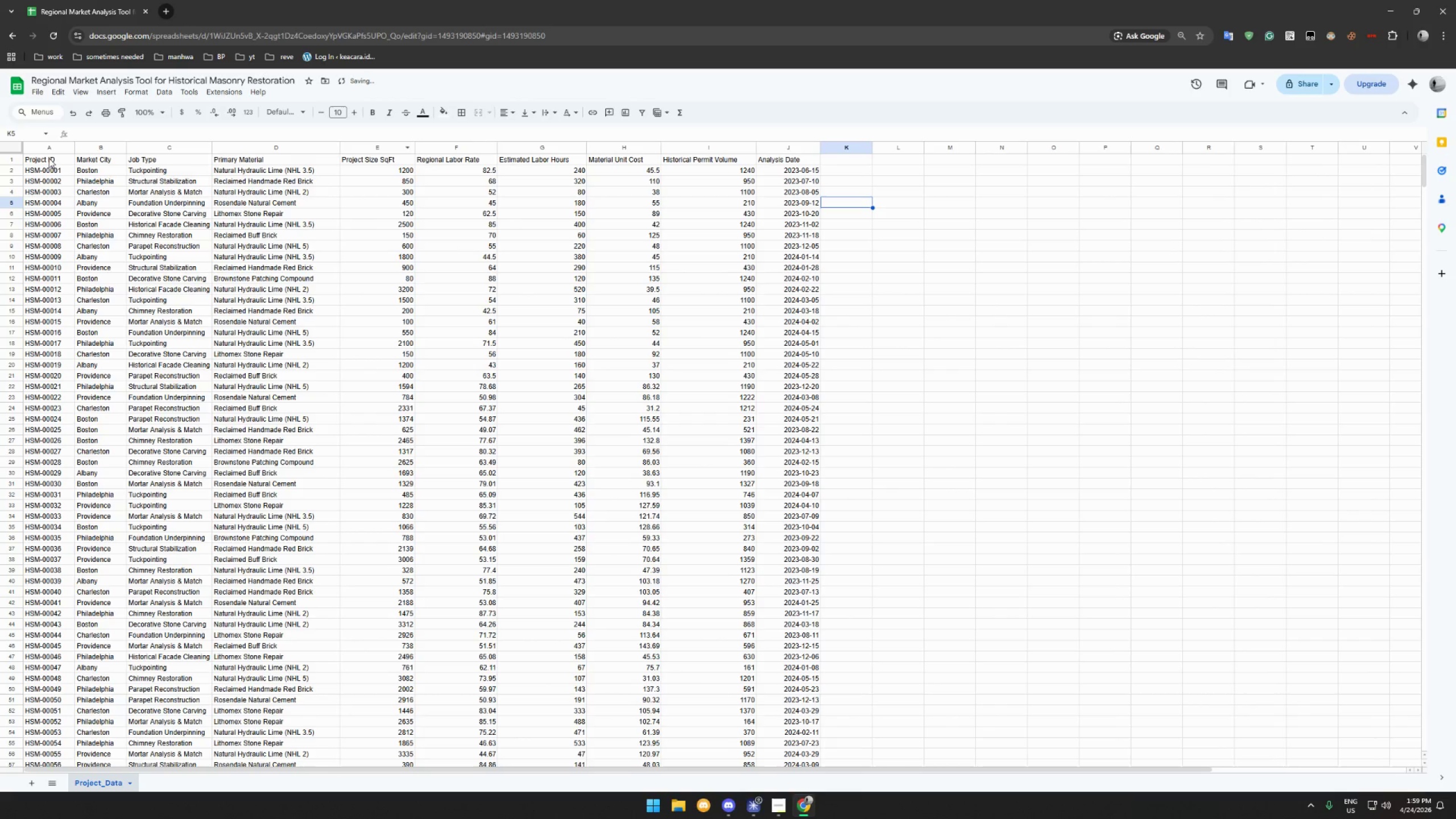 
left_click_drag(start_coordinate=[40, 158], to_coordinate=[792, 159])
 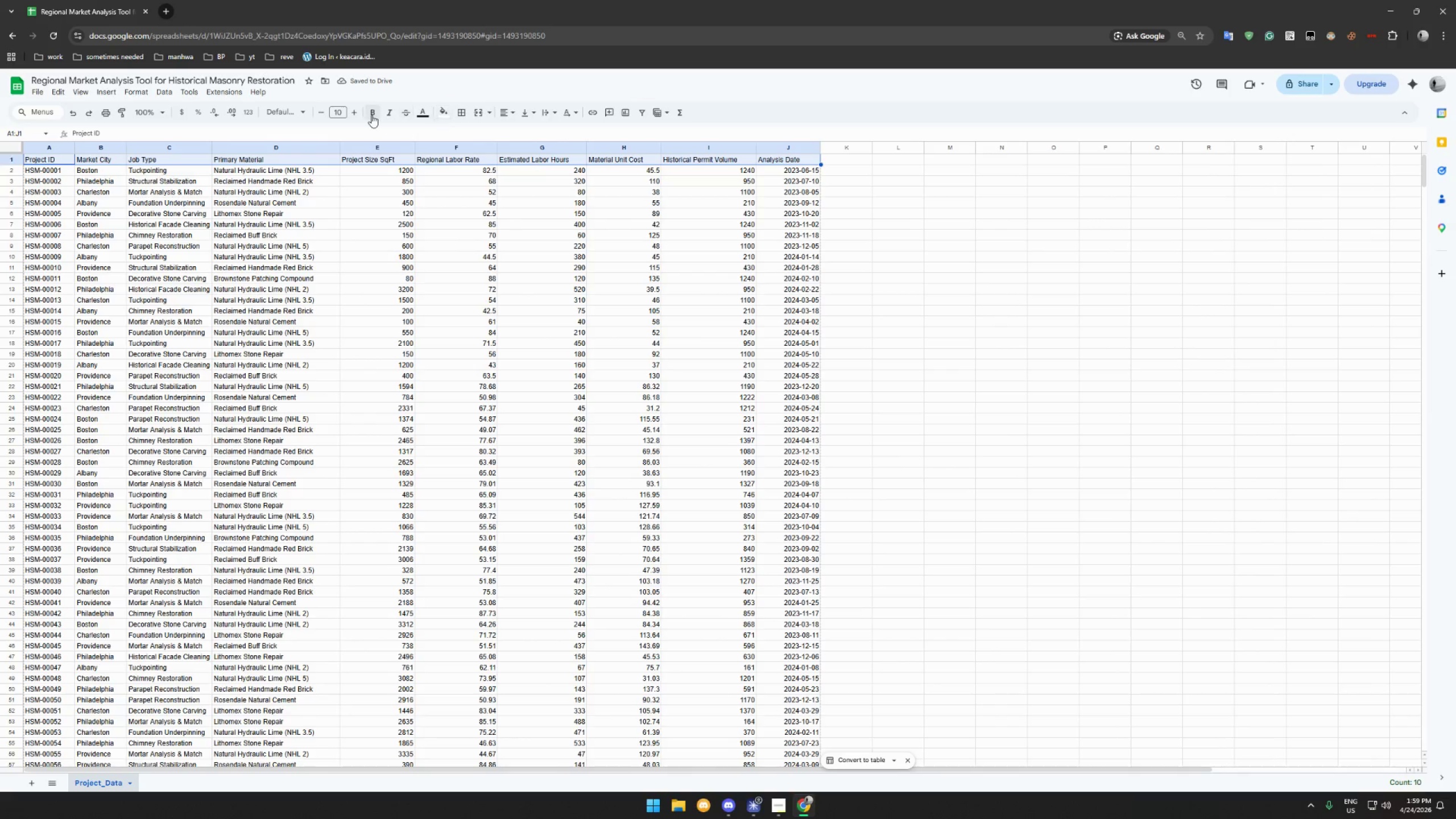 
left_click([371, 115])
 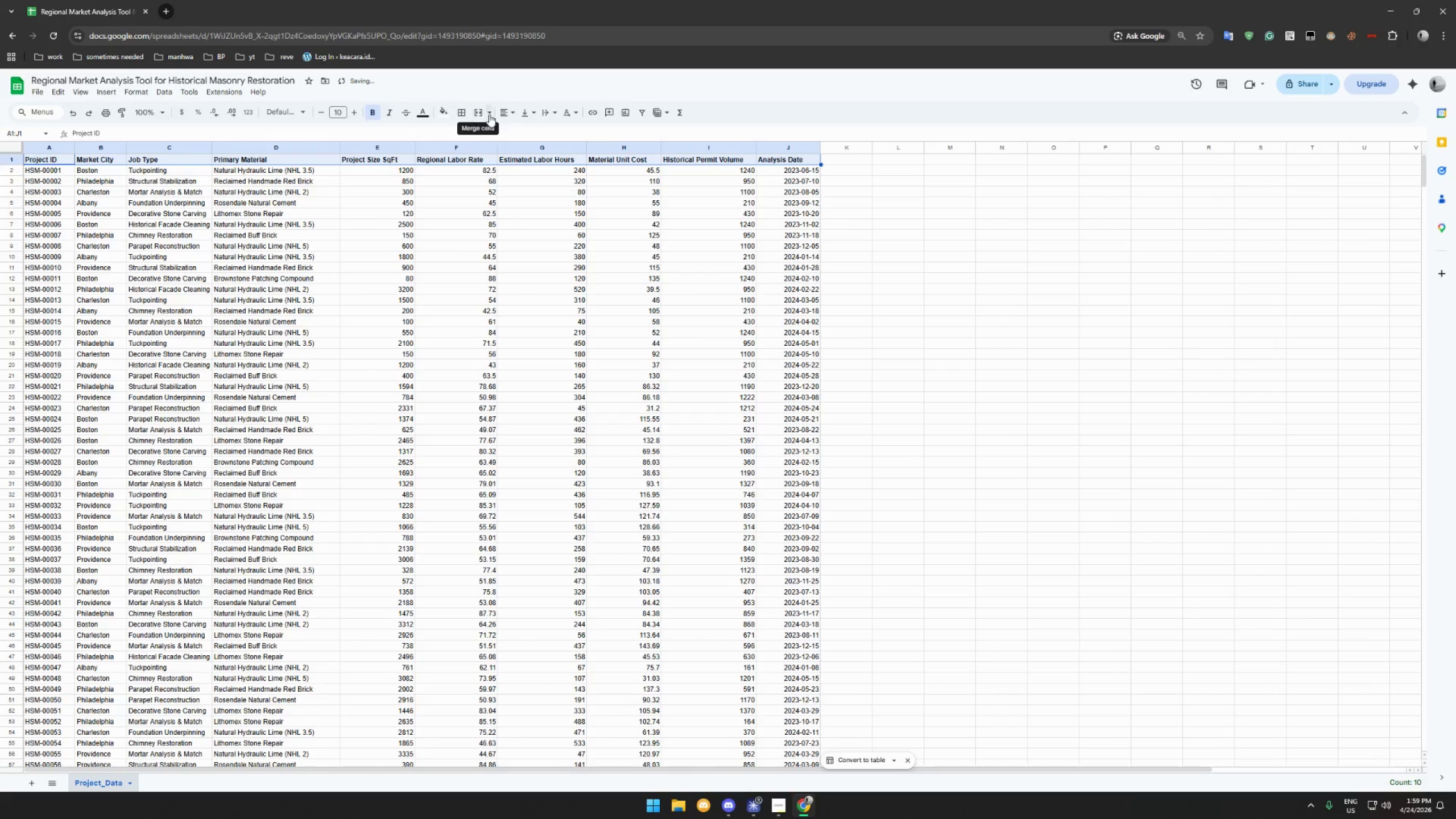 
left_click([508, 114])
 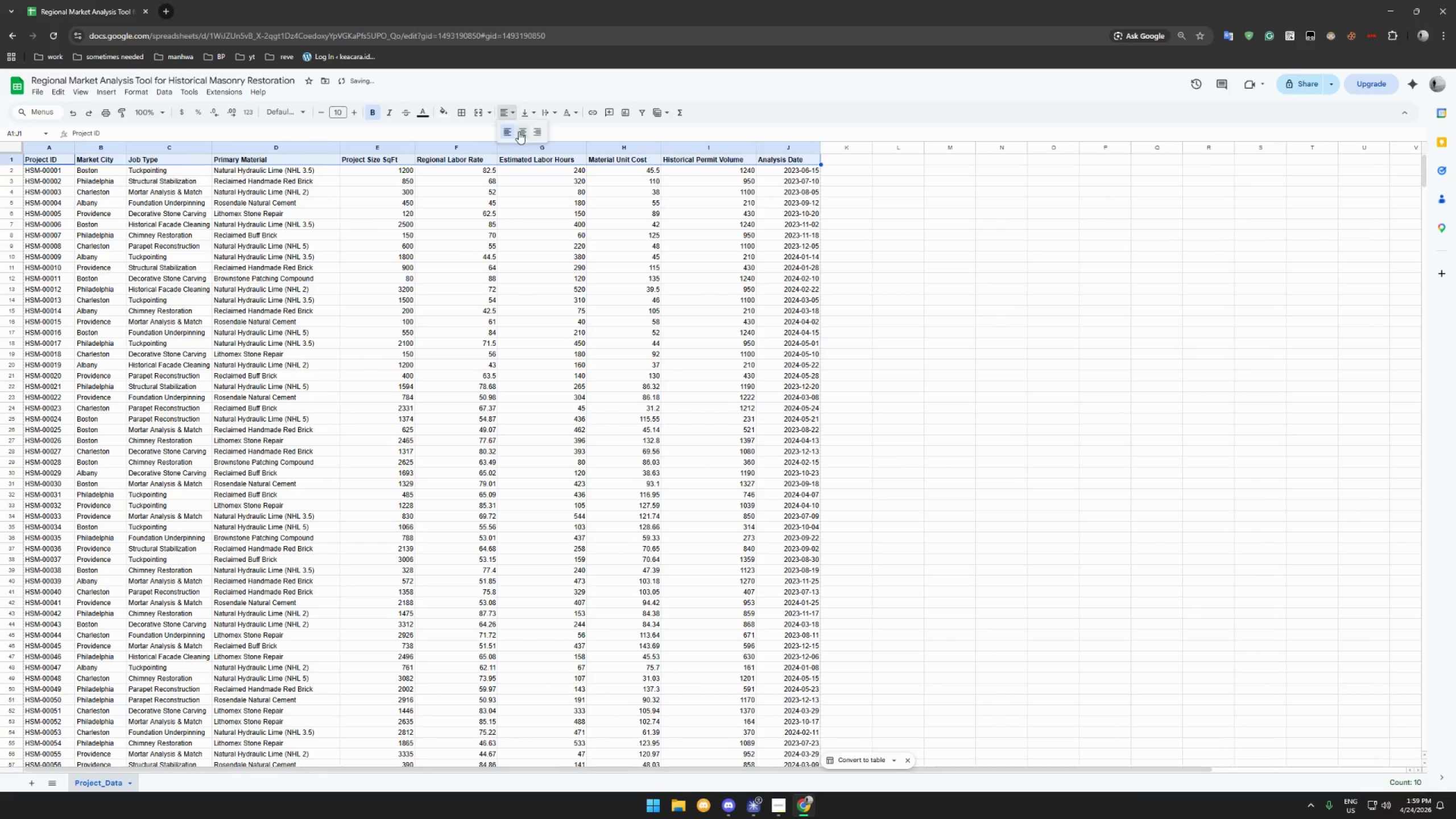 
left_click([519, 131])
 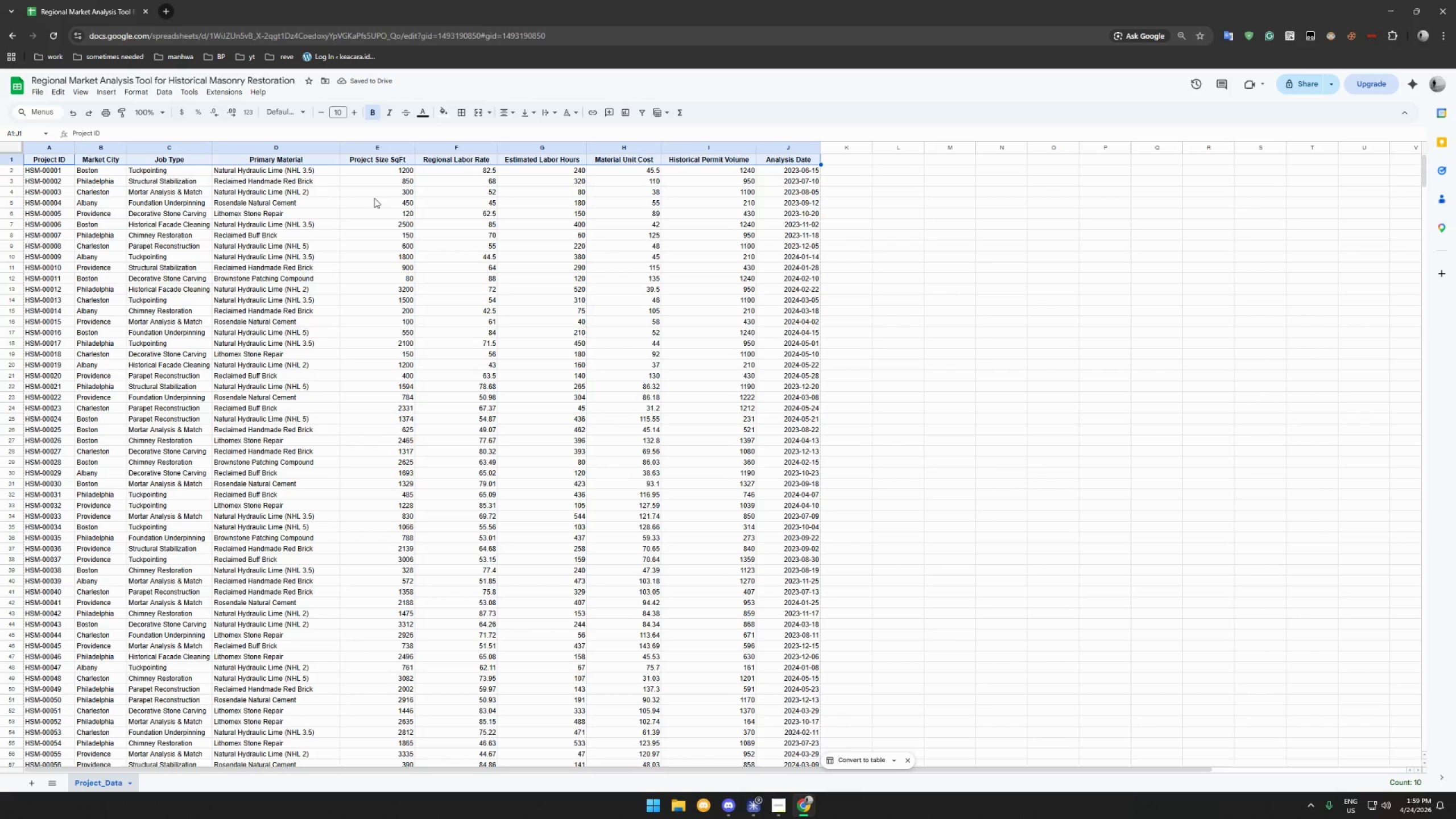 
left_click([370, 231])
 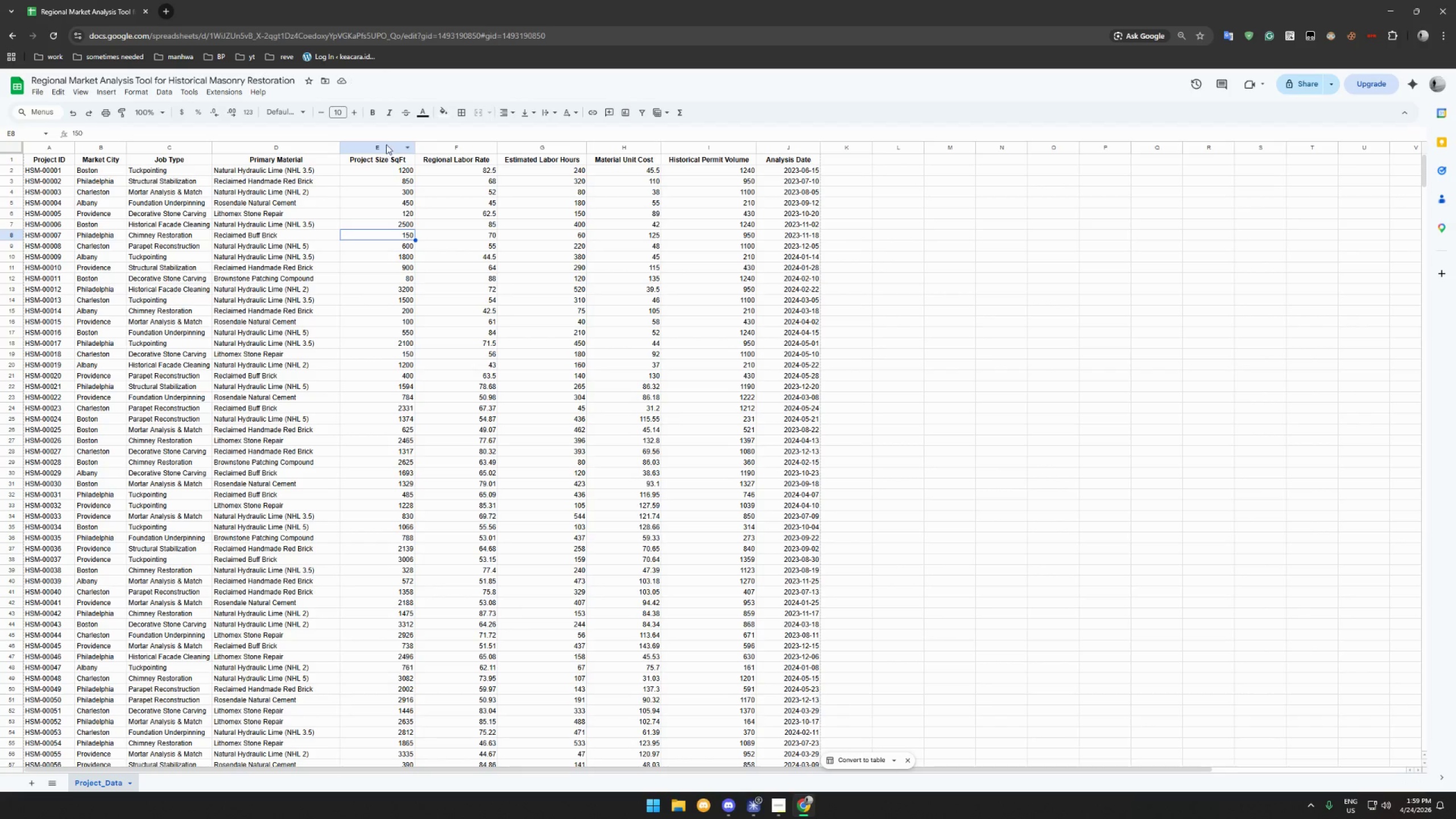 
left_click([382, 148])
 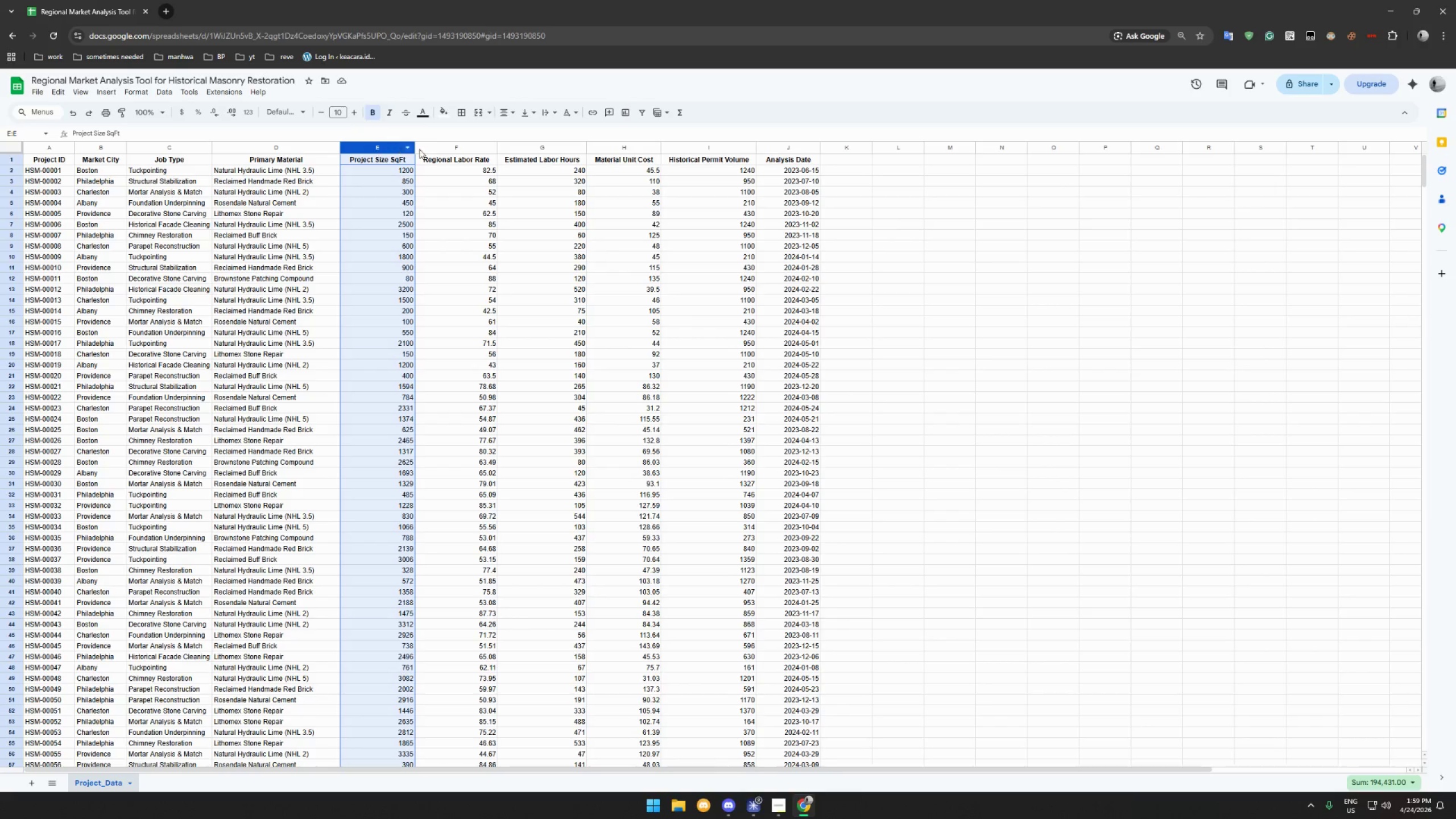 
hold_key(key=ControlLeft, duration=1.5)
 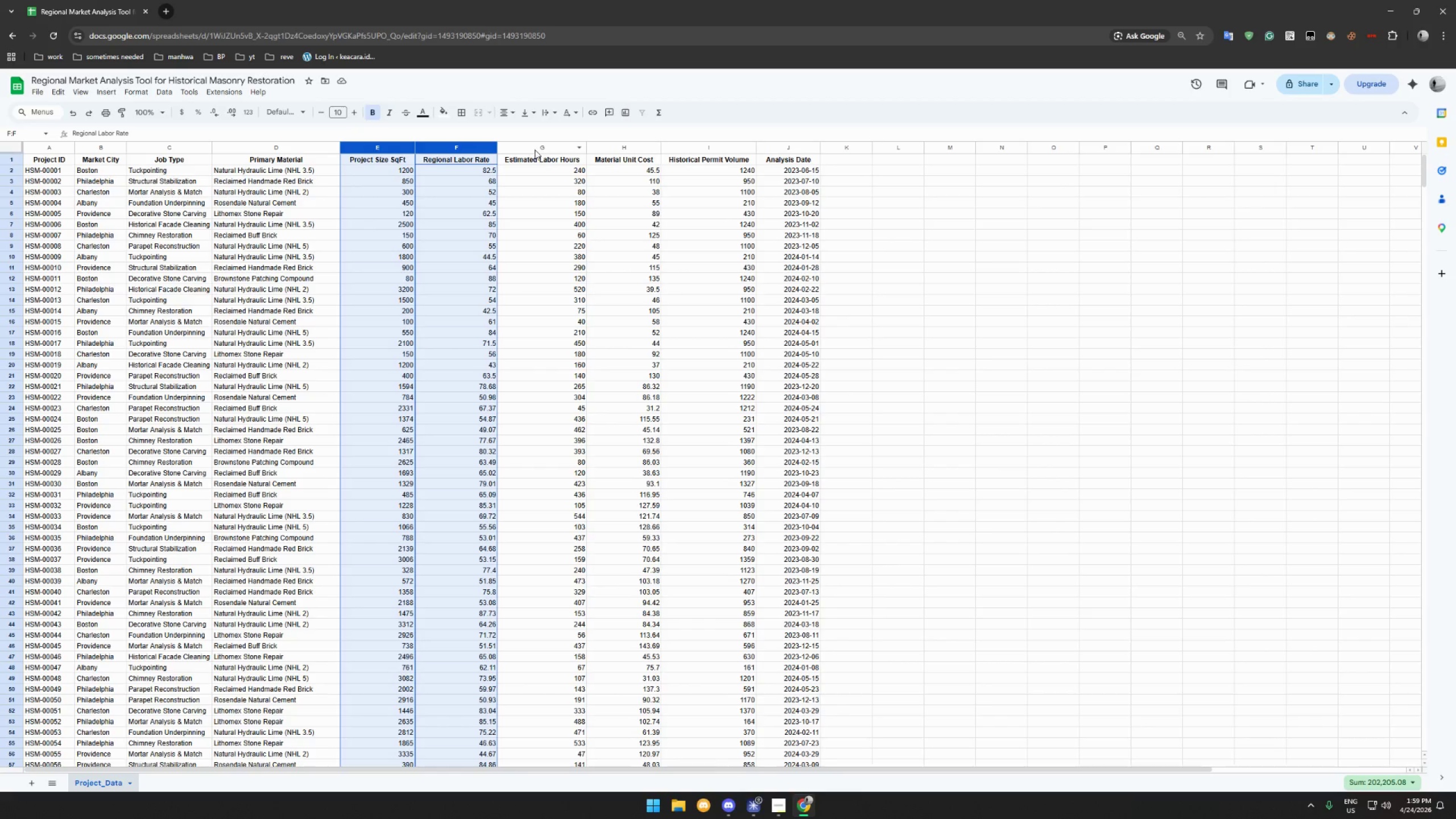 
hold_key(key=ControlLeft, duration=1.5)
left_click([442, 149])
 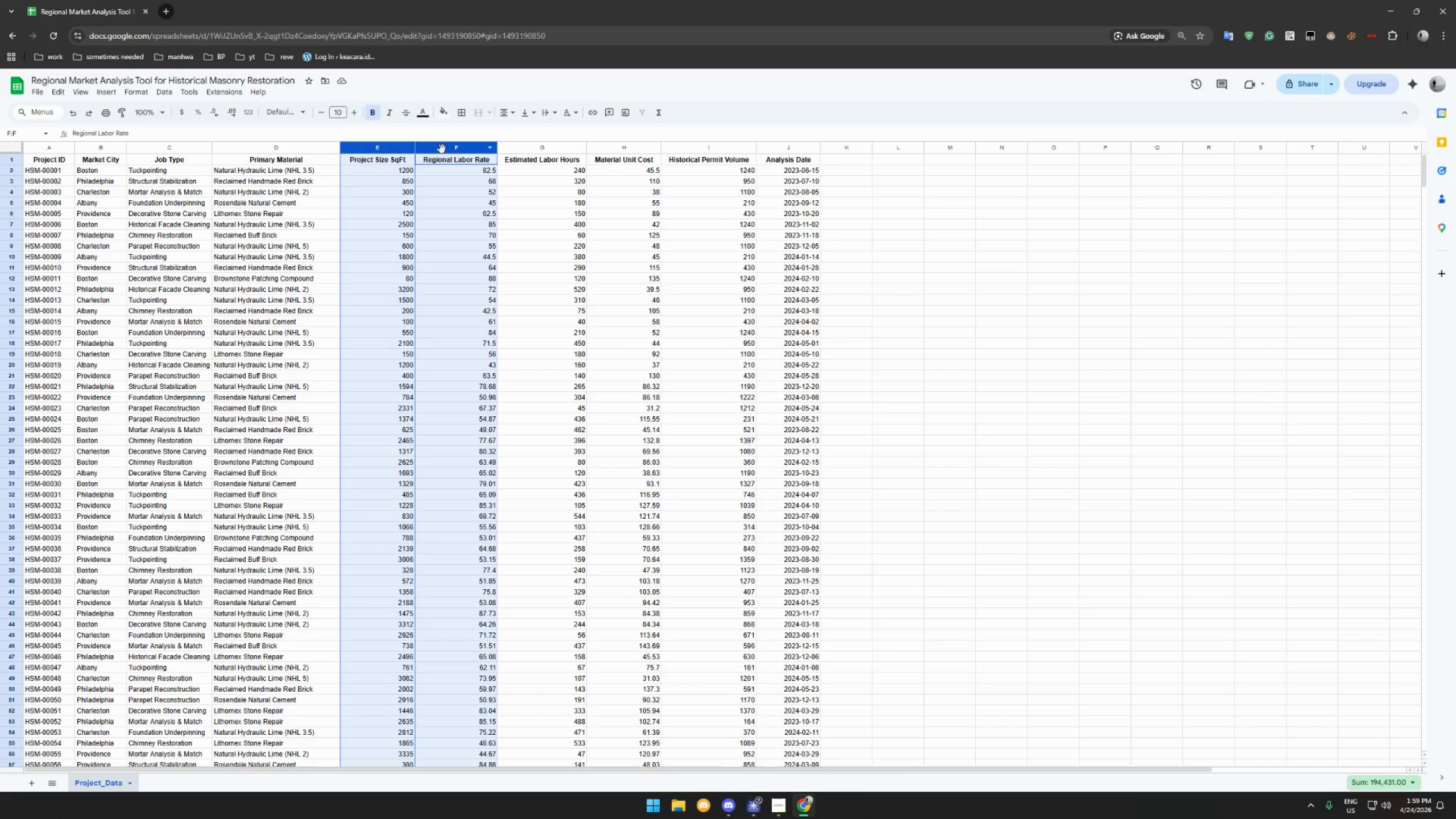 
left_click([535, 150])
 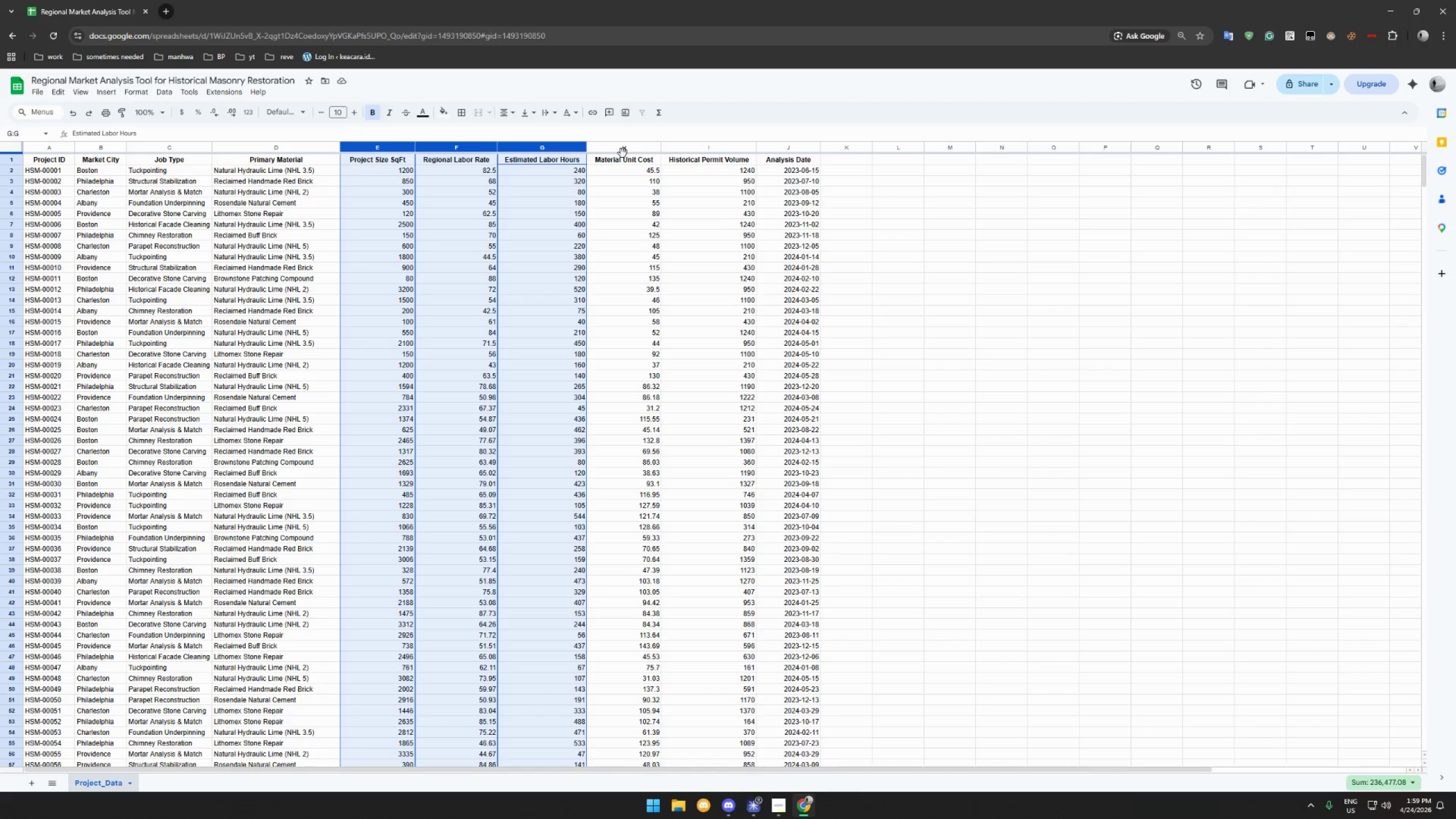 
hold_key(key=ControlLeft, duration=1.5)
left_click([609, 148])
 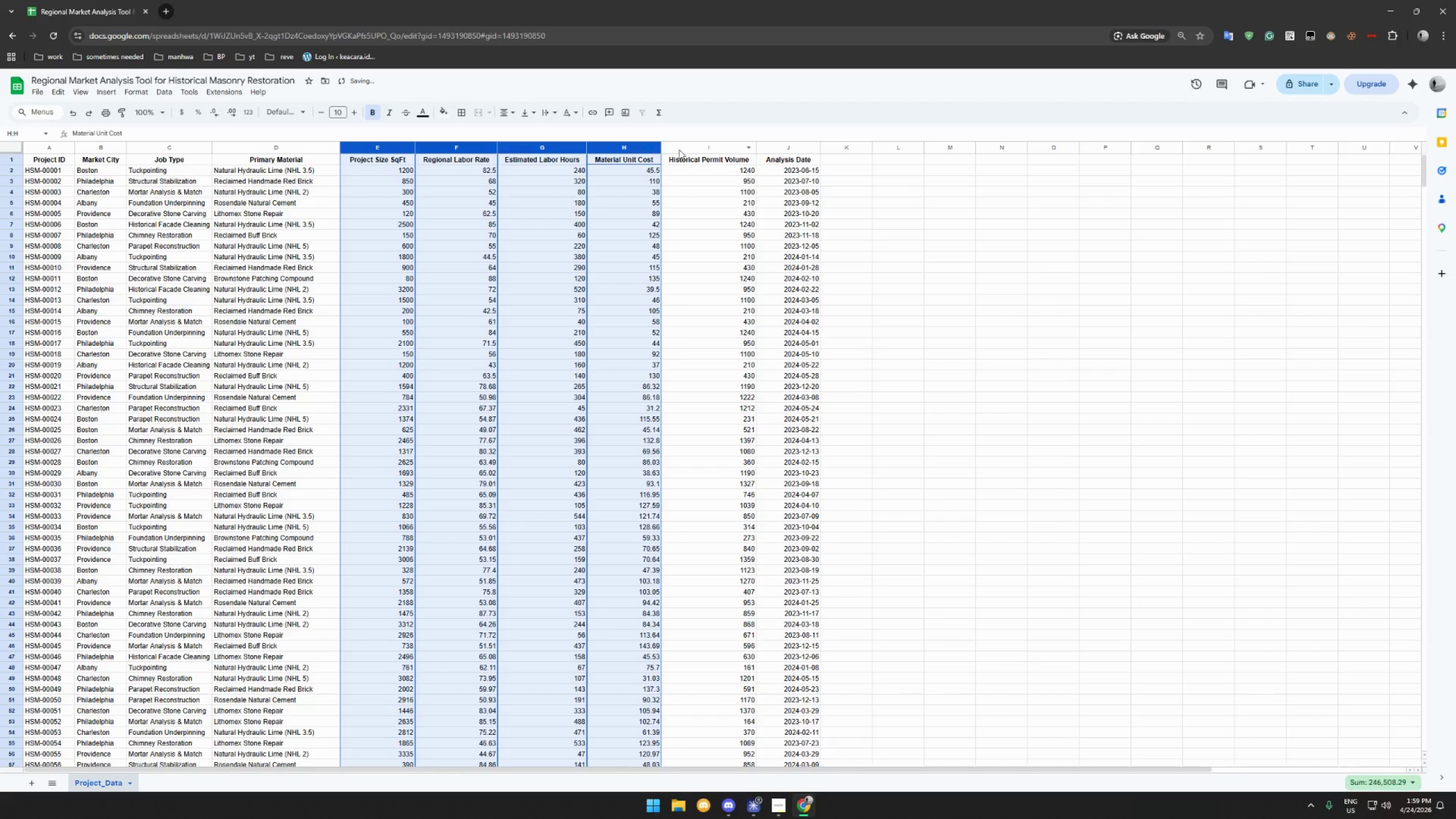 
double_click([680, 150])
 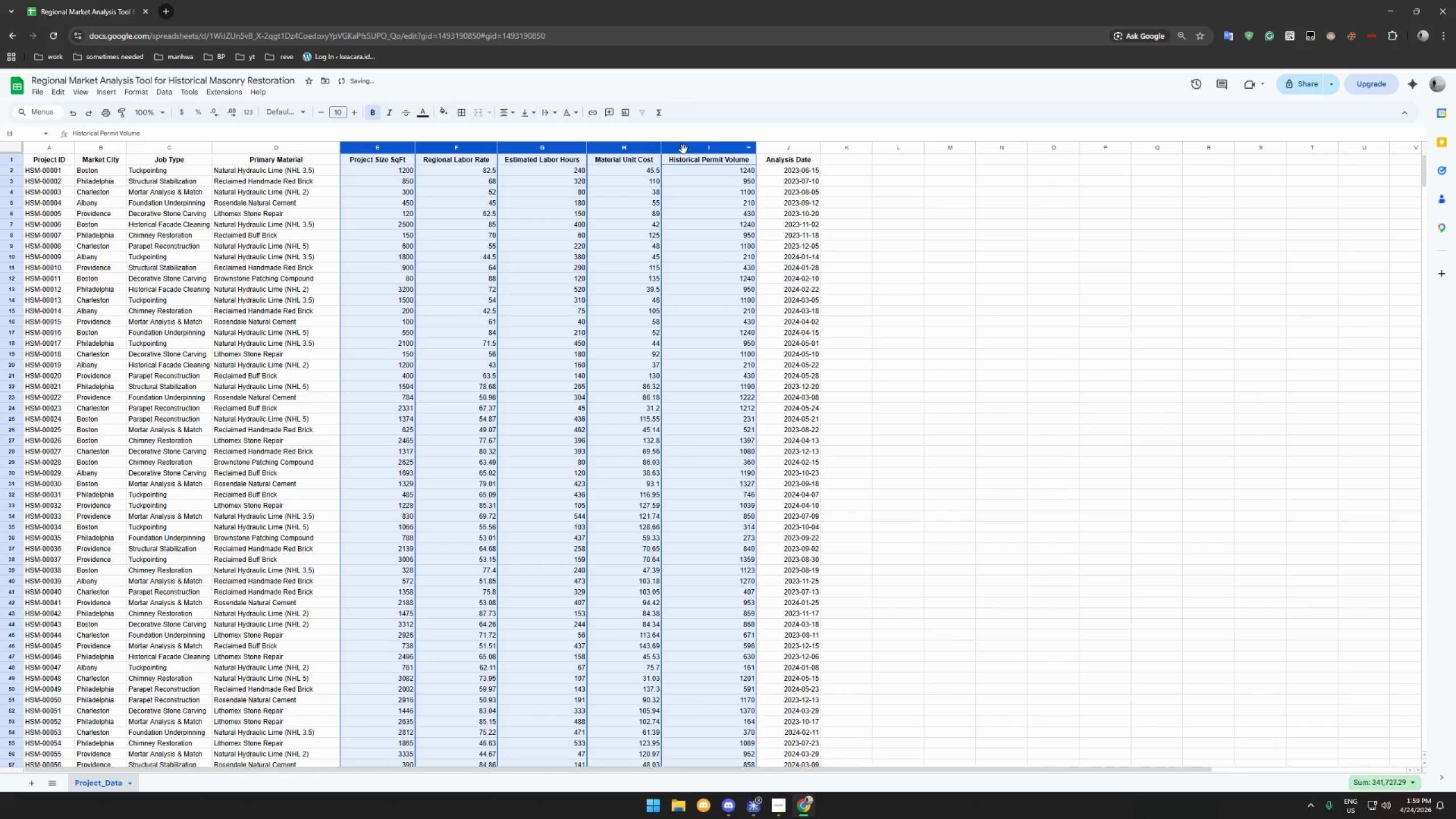 
hold_key(key=ControlLeft, duration=1.16)
left_click_drag(start_coordinate=[776, 150], to_coordinate=[515, 110])
 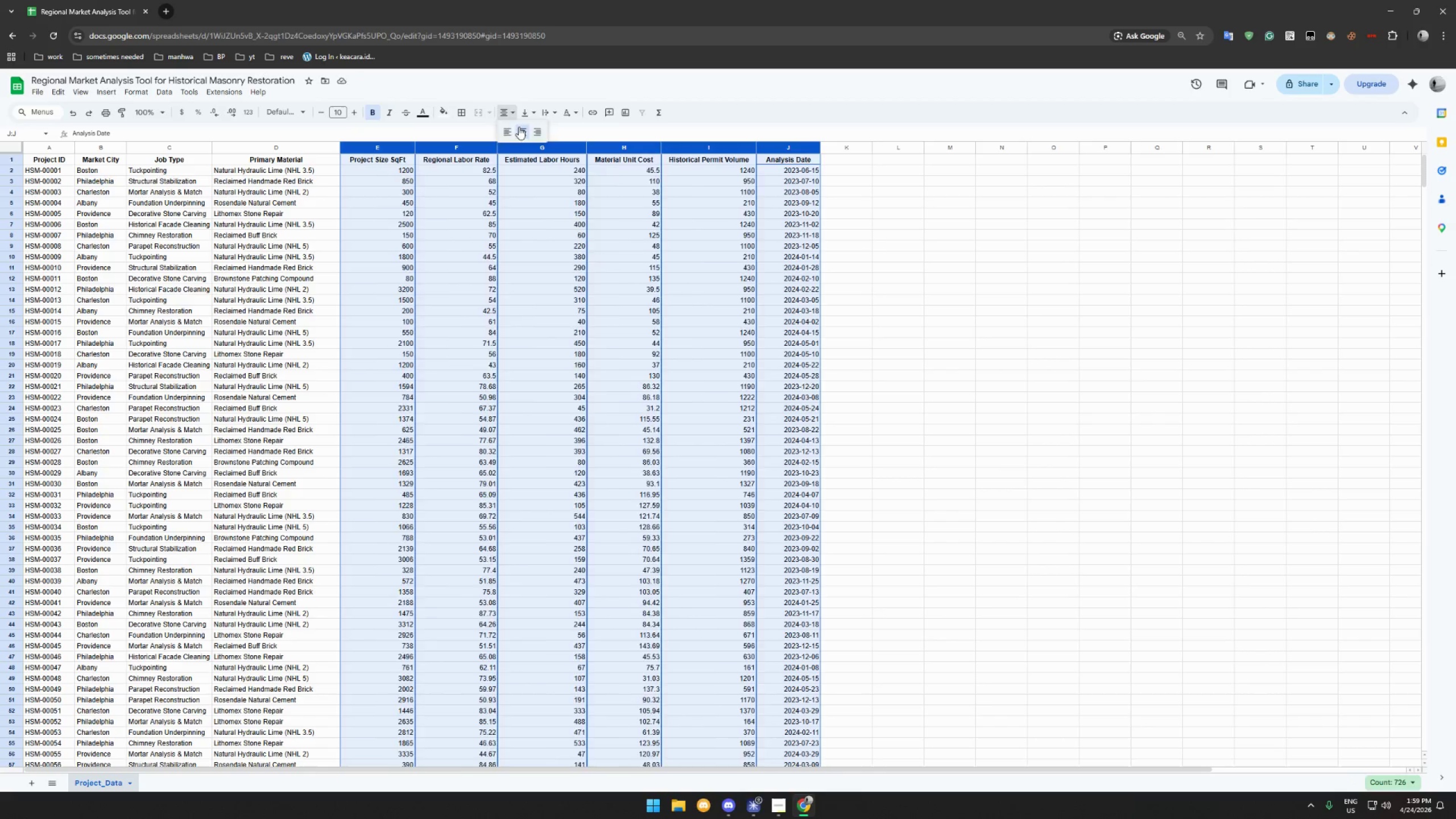 
left_click([515, 110])
 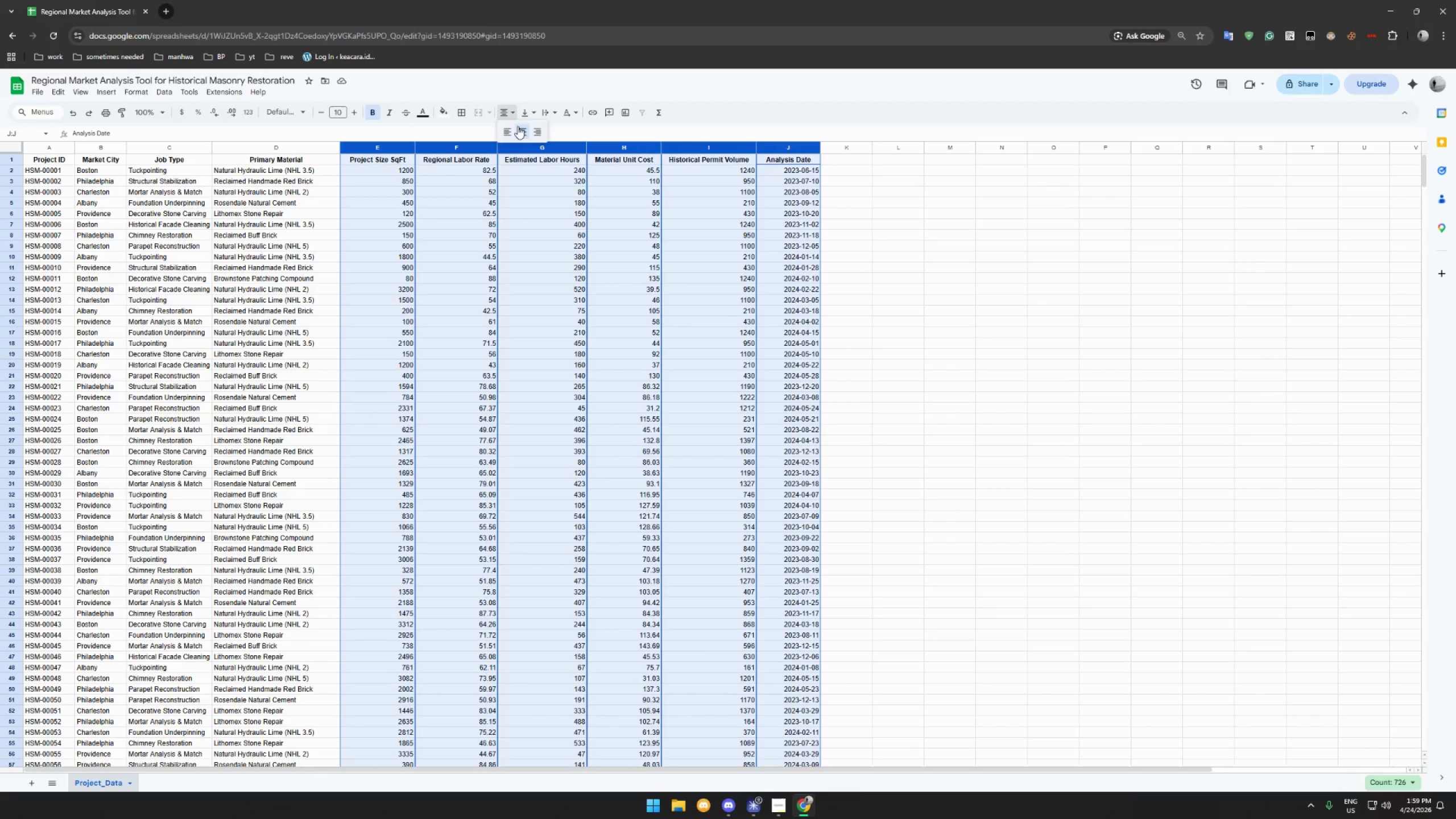 
left_click([519, 127])
 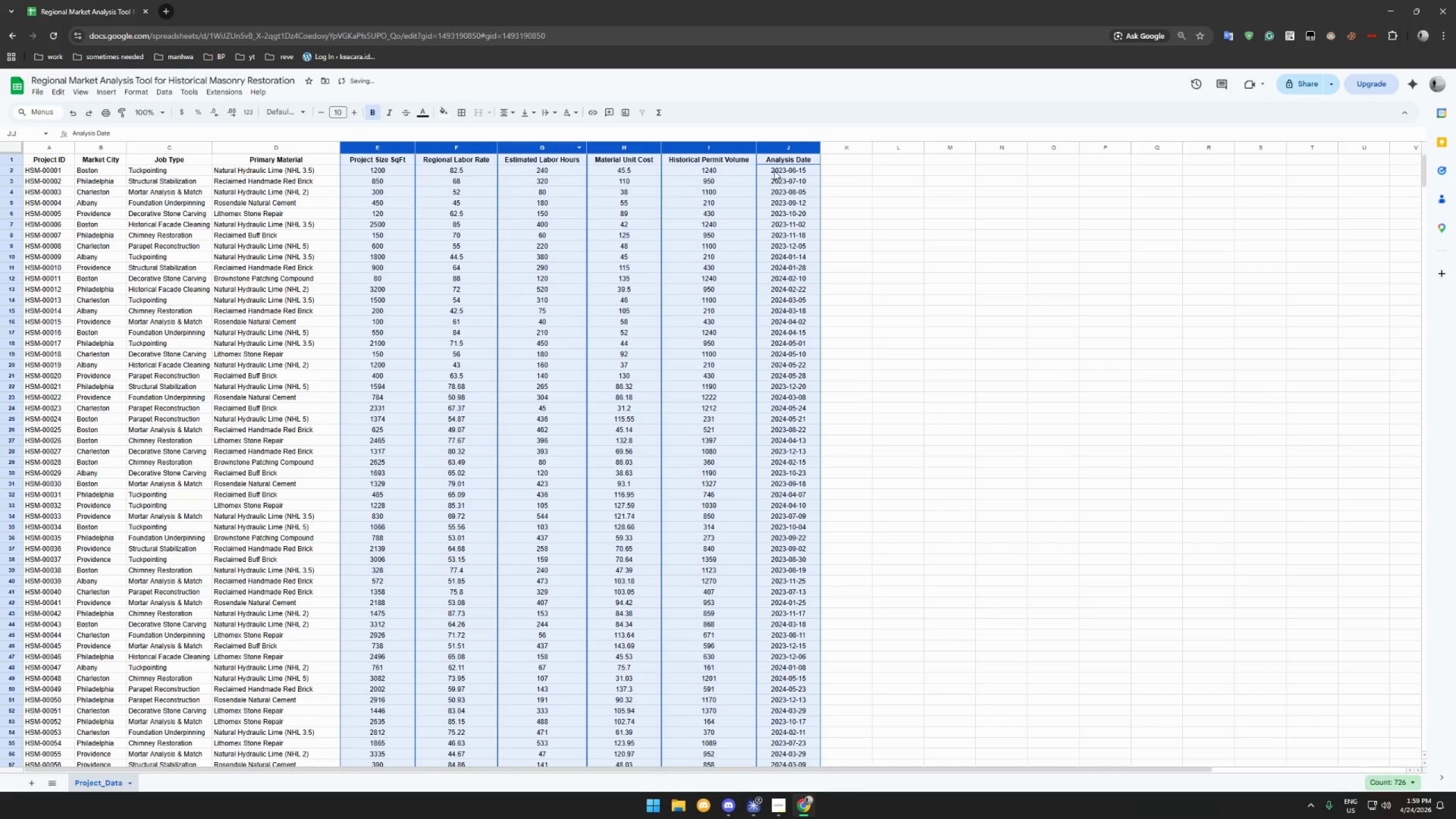 
left_click([775, 173])
 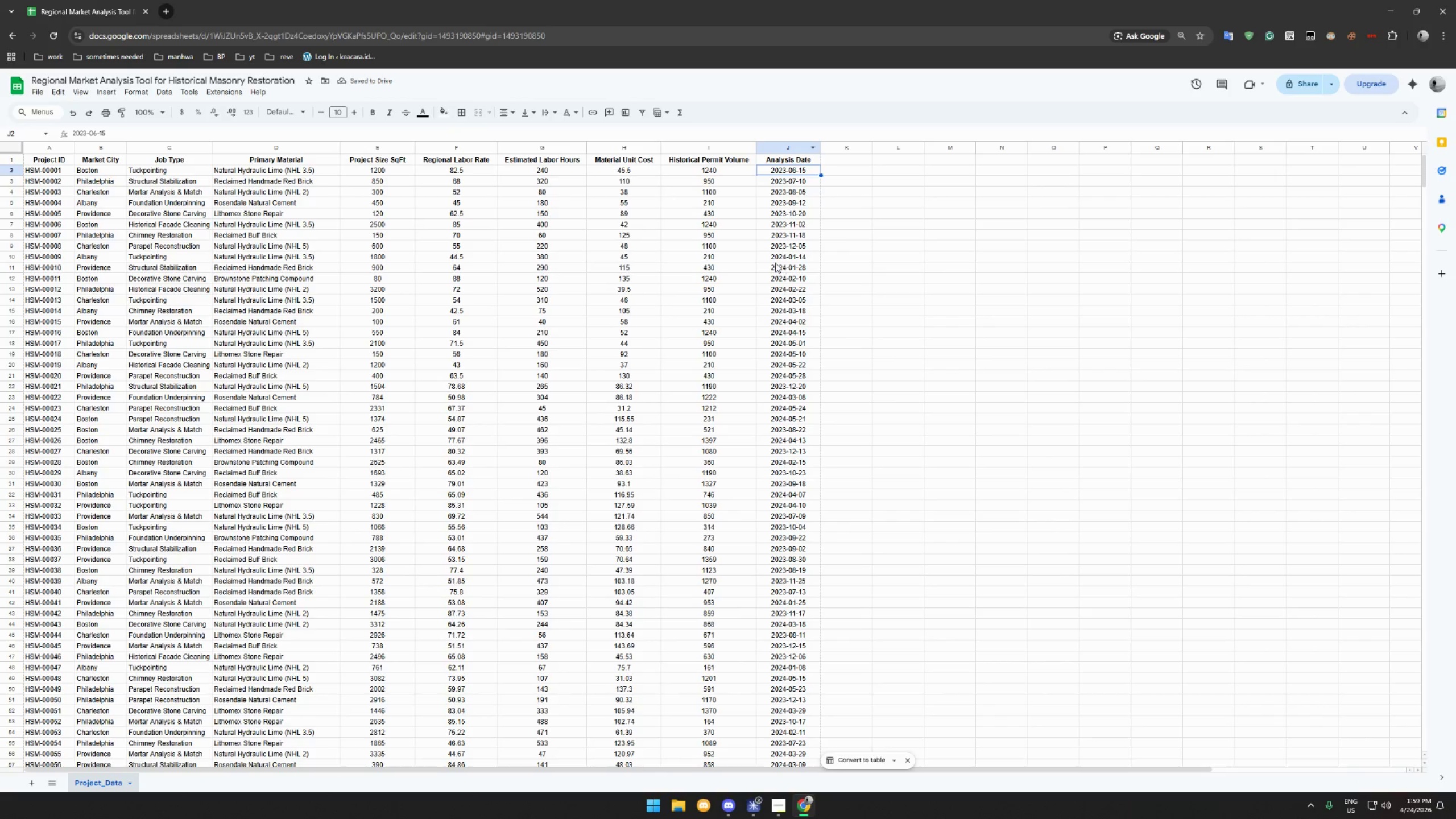 
scroll: coordinate [780, 278], scroll_direction: down, amount: 3.0
 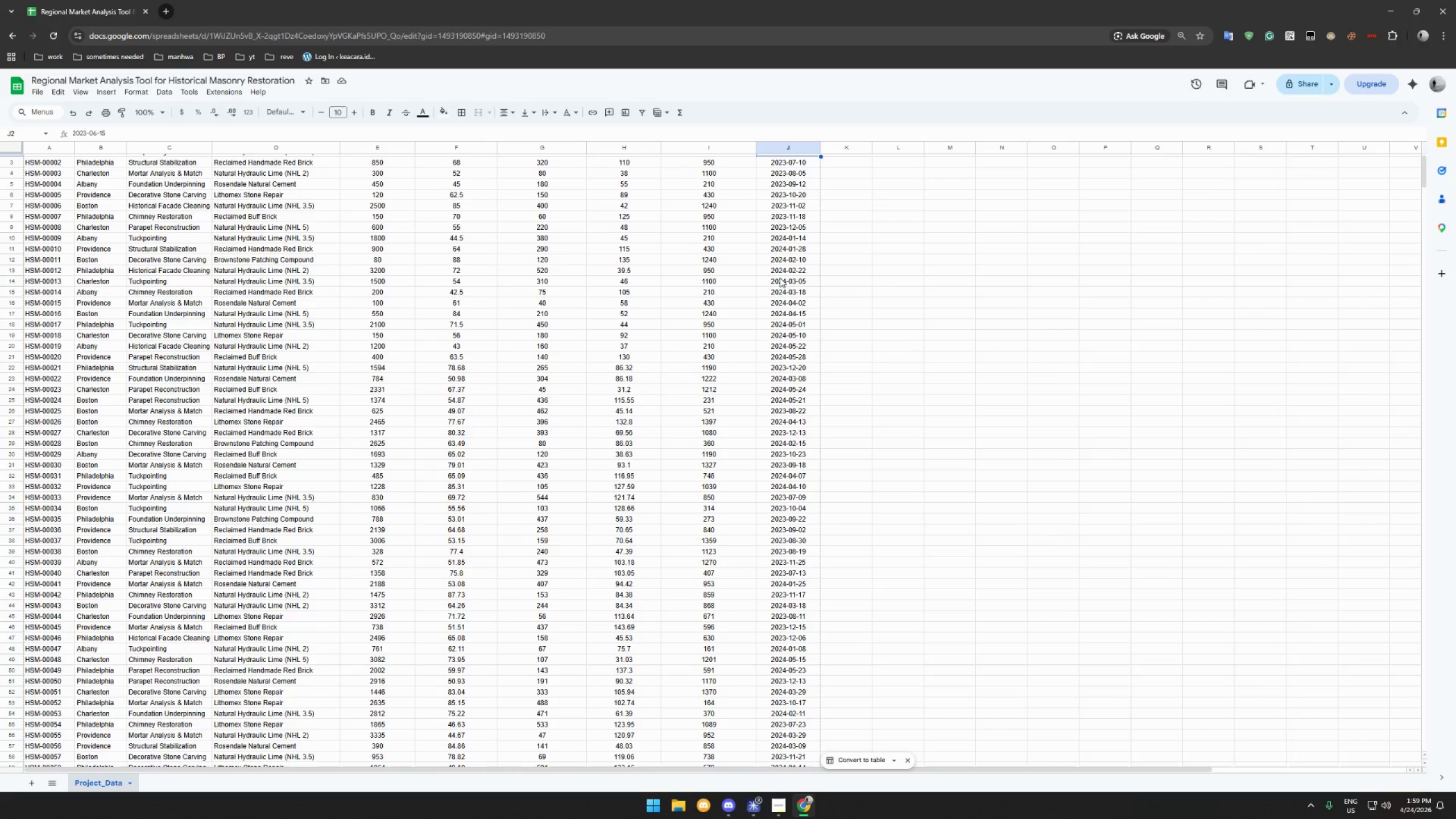 
scroll: coordinate [780, 276], scroll_direction: up, amount: 10.0
 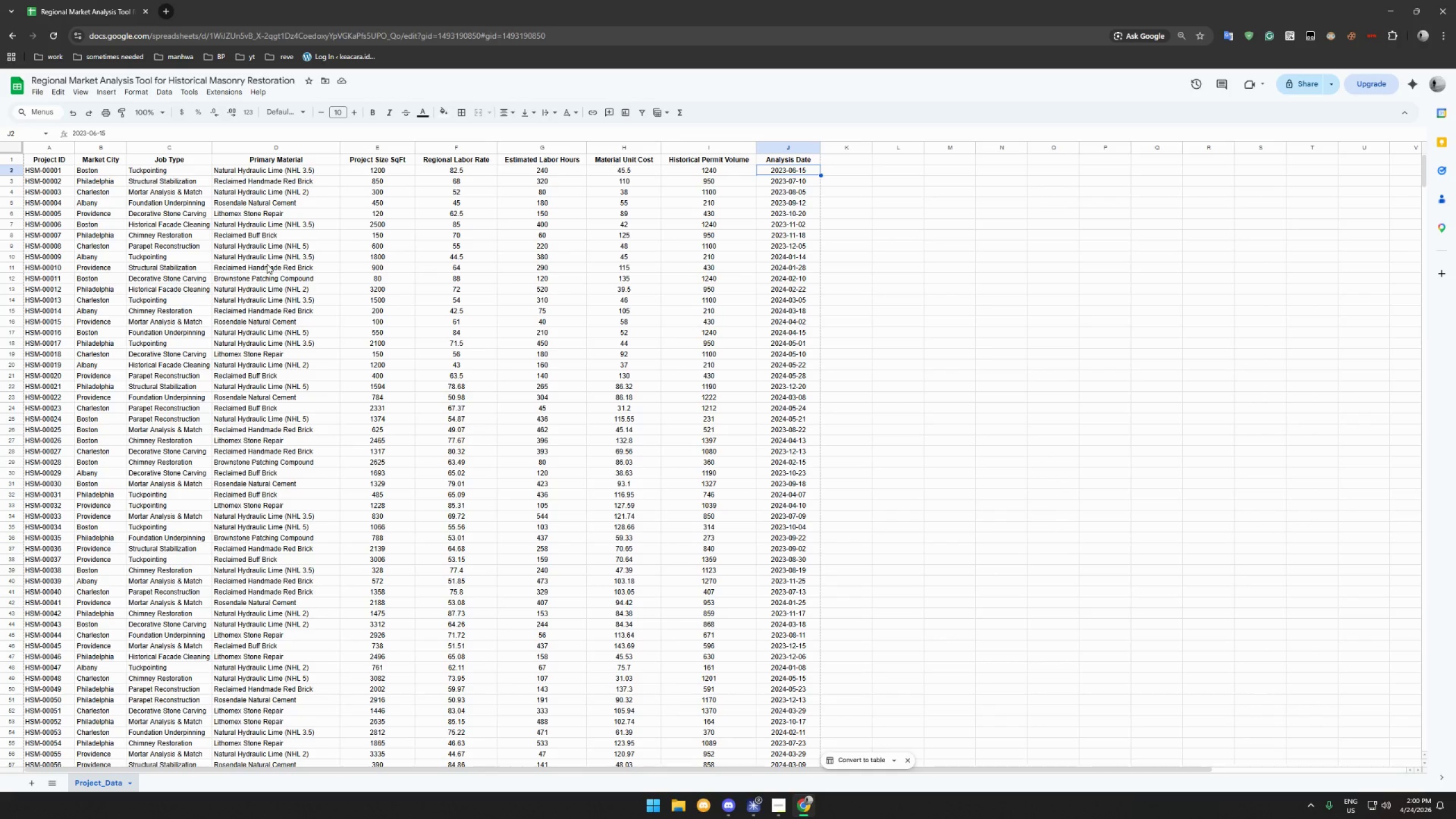 
wait(62.29)
 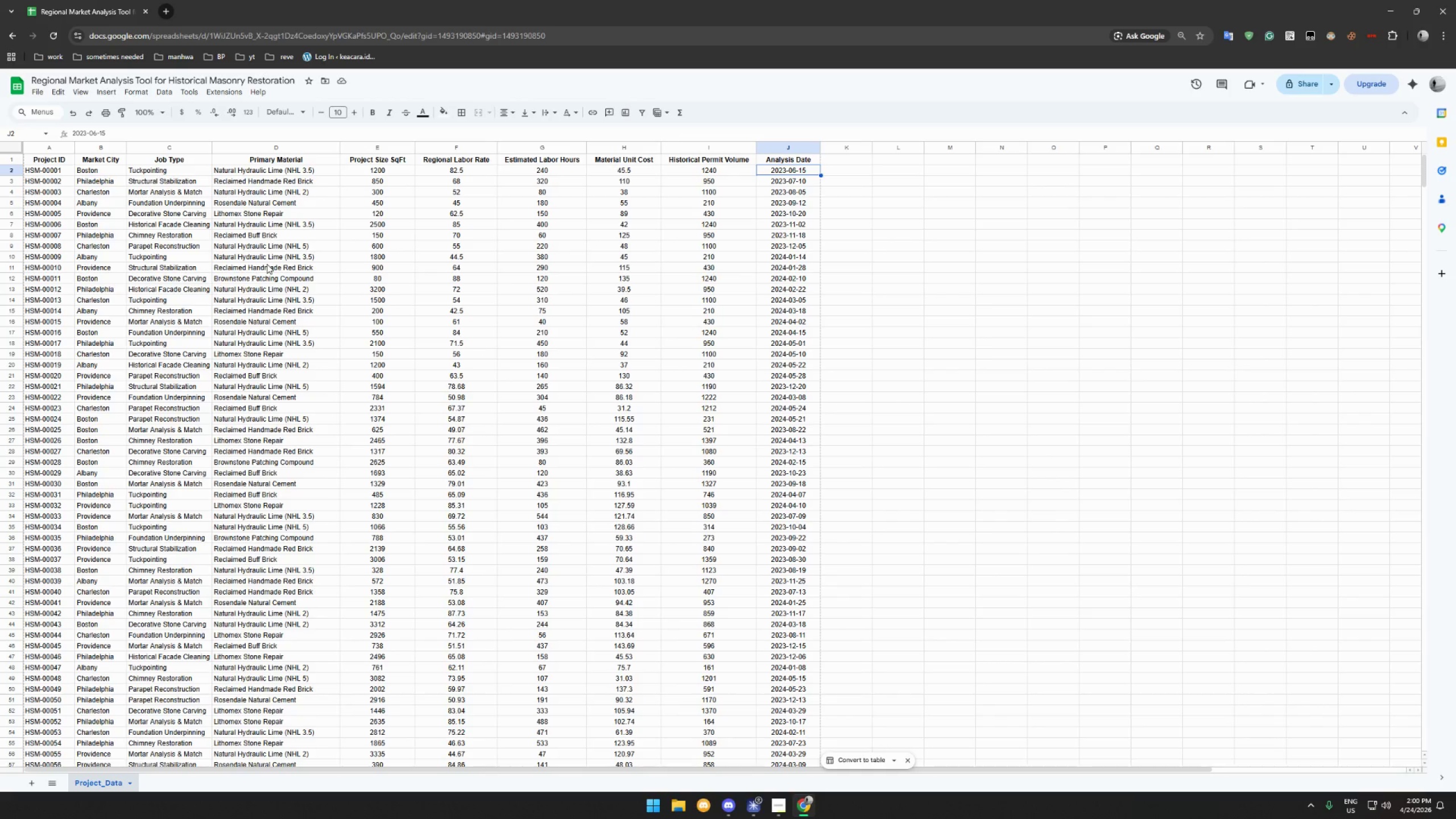 
left_click([779, 803])